 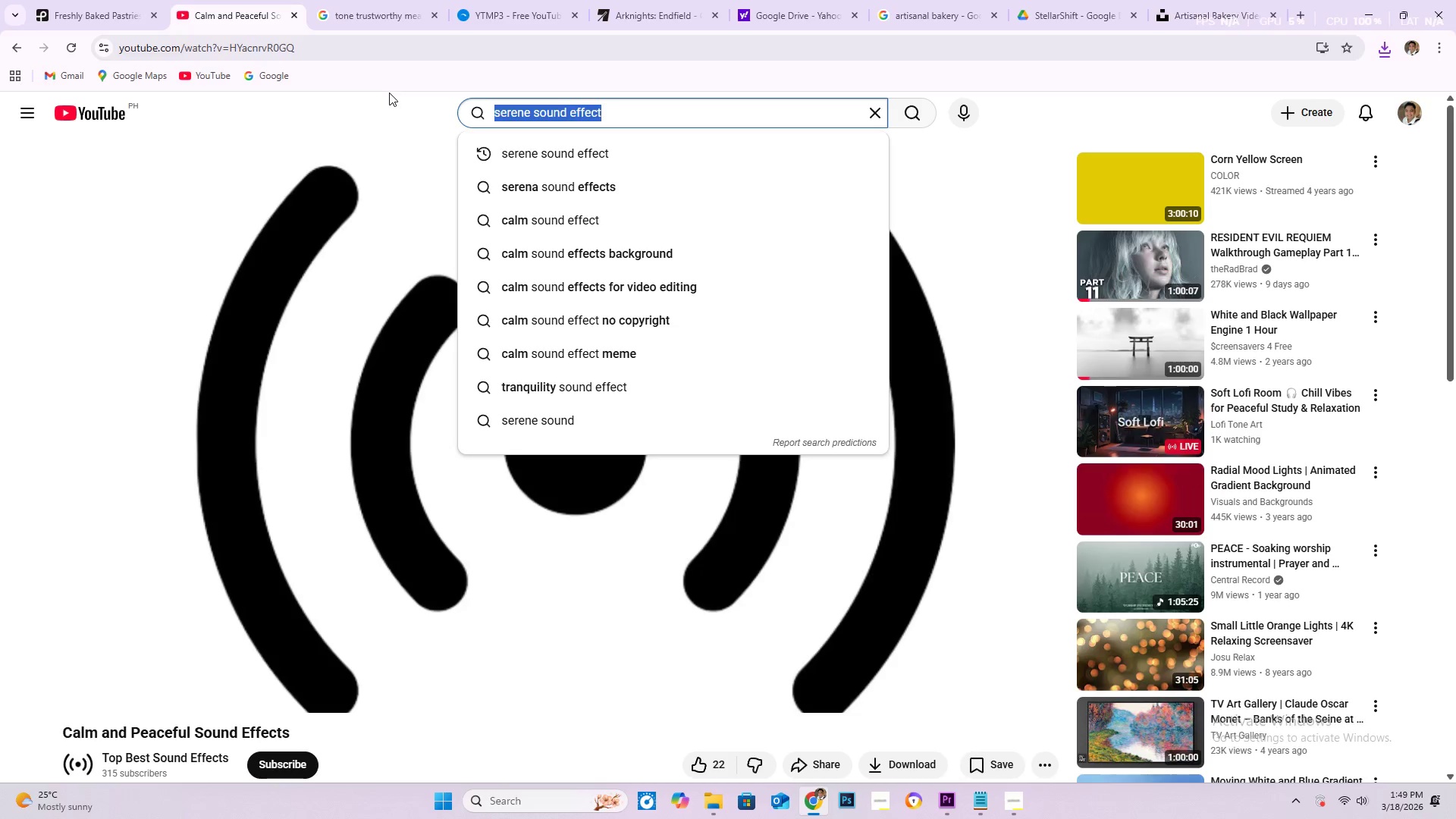 
type(upbeat)
 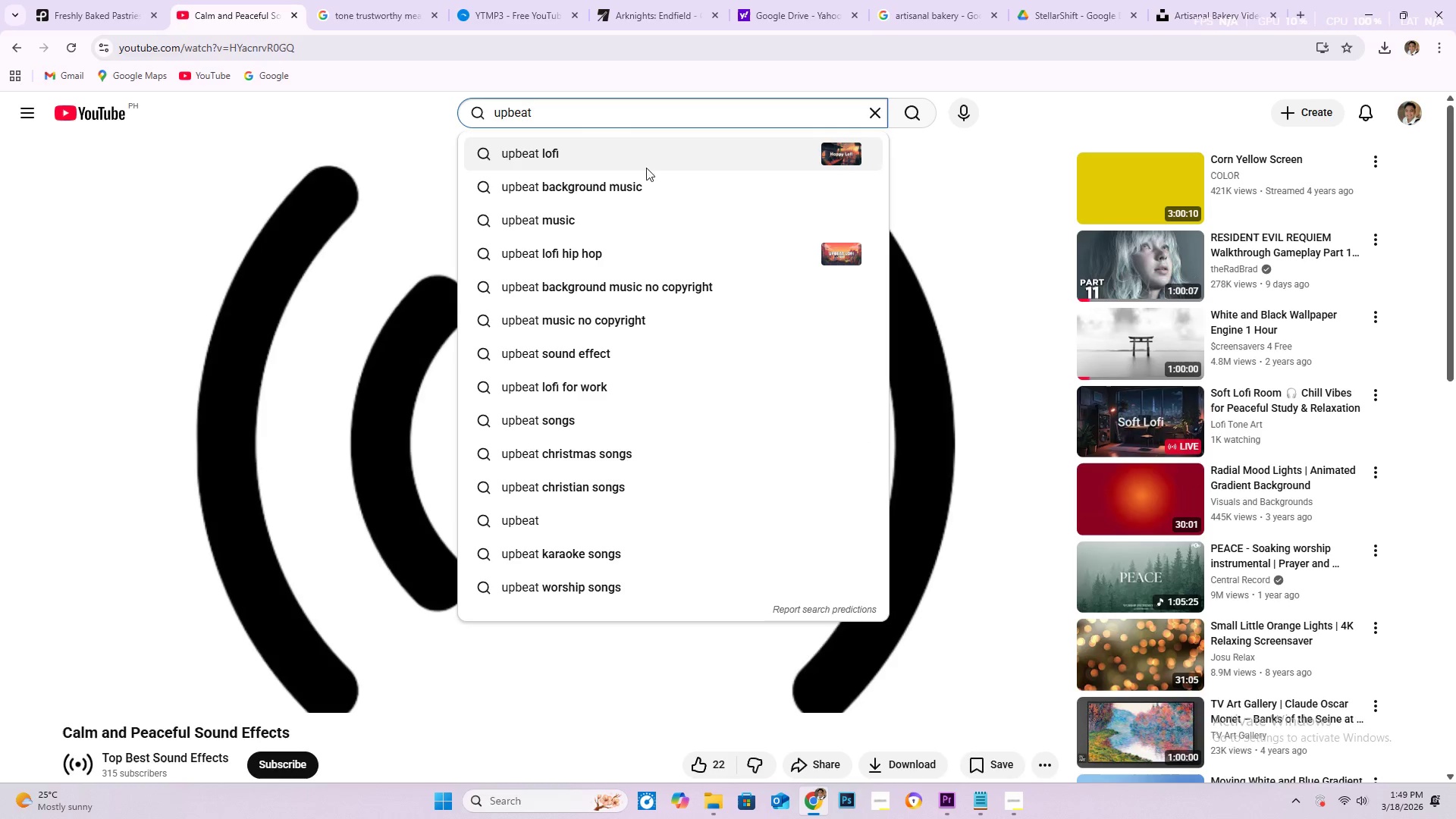 
left_click([630, 216])
 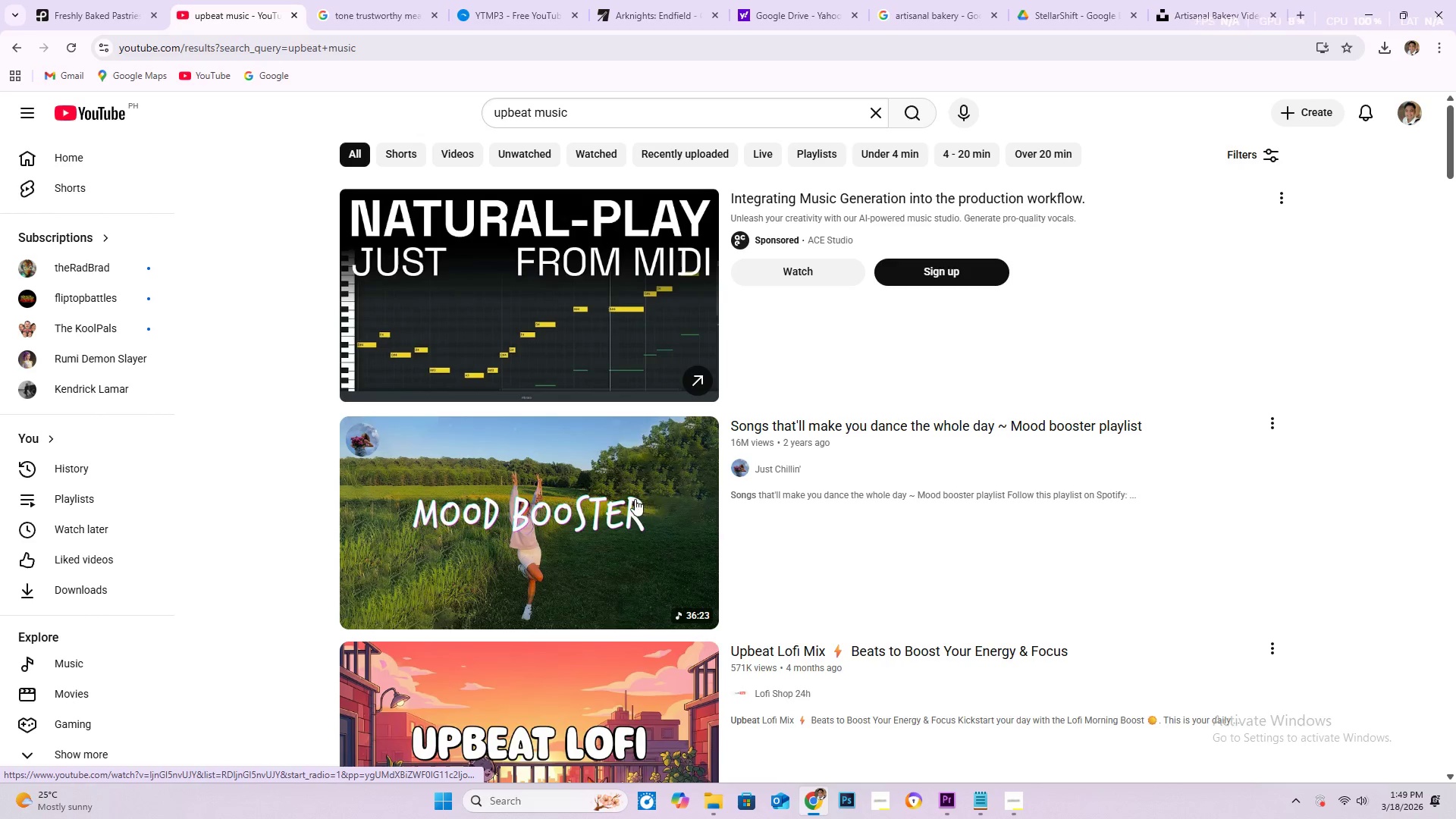 
wait(5.78)
 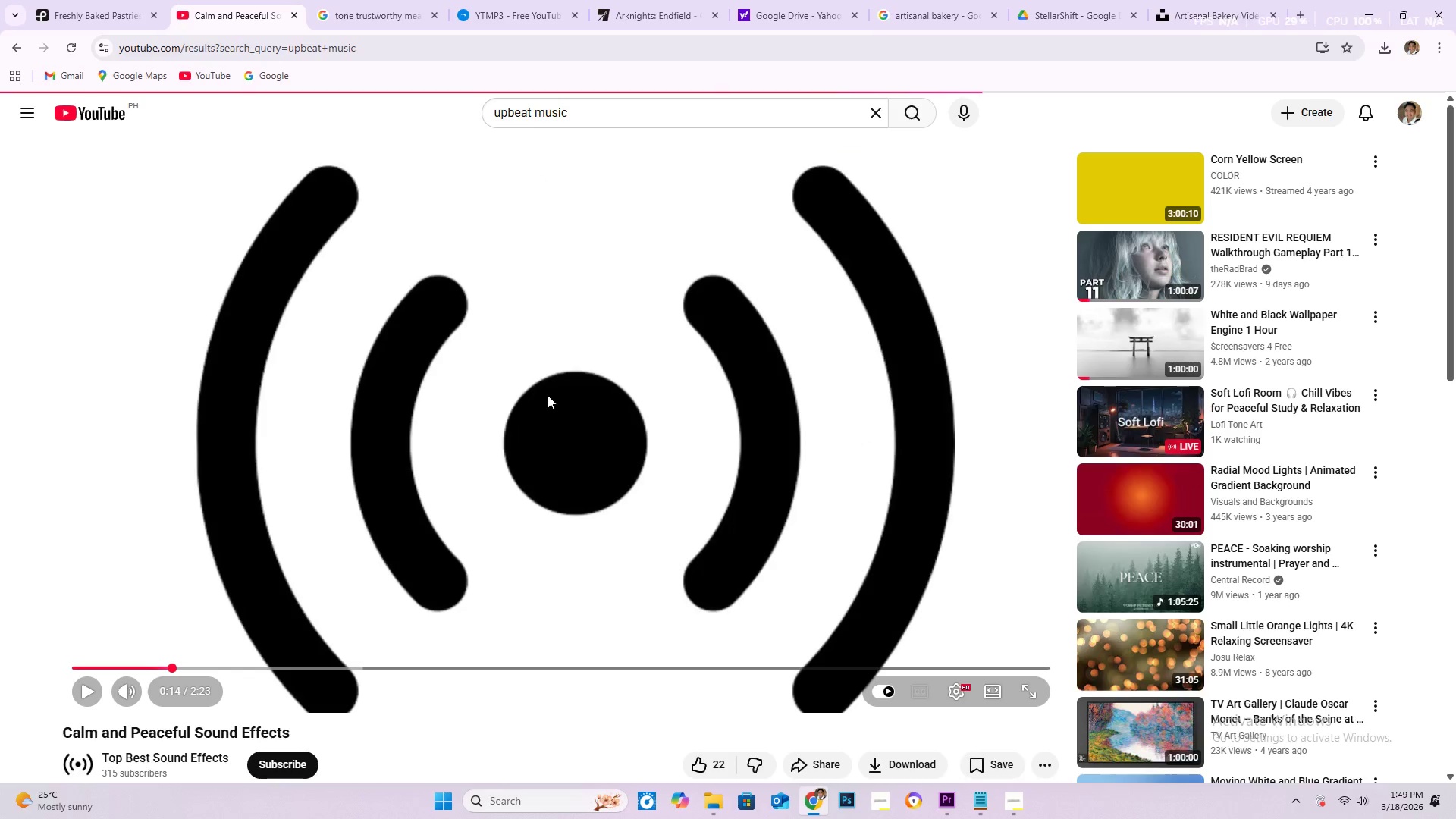 
scroll: coordinate [615, 438], scroll_direction: down, amount: 8.0
 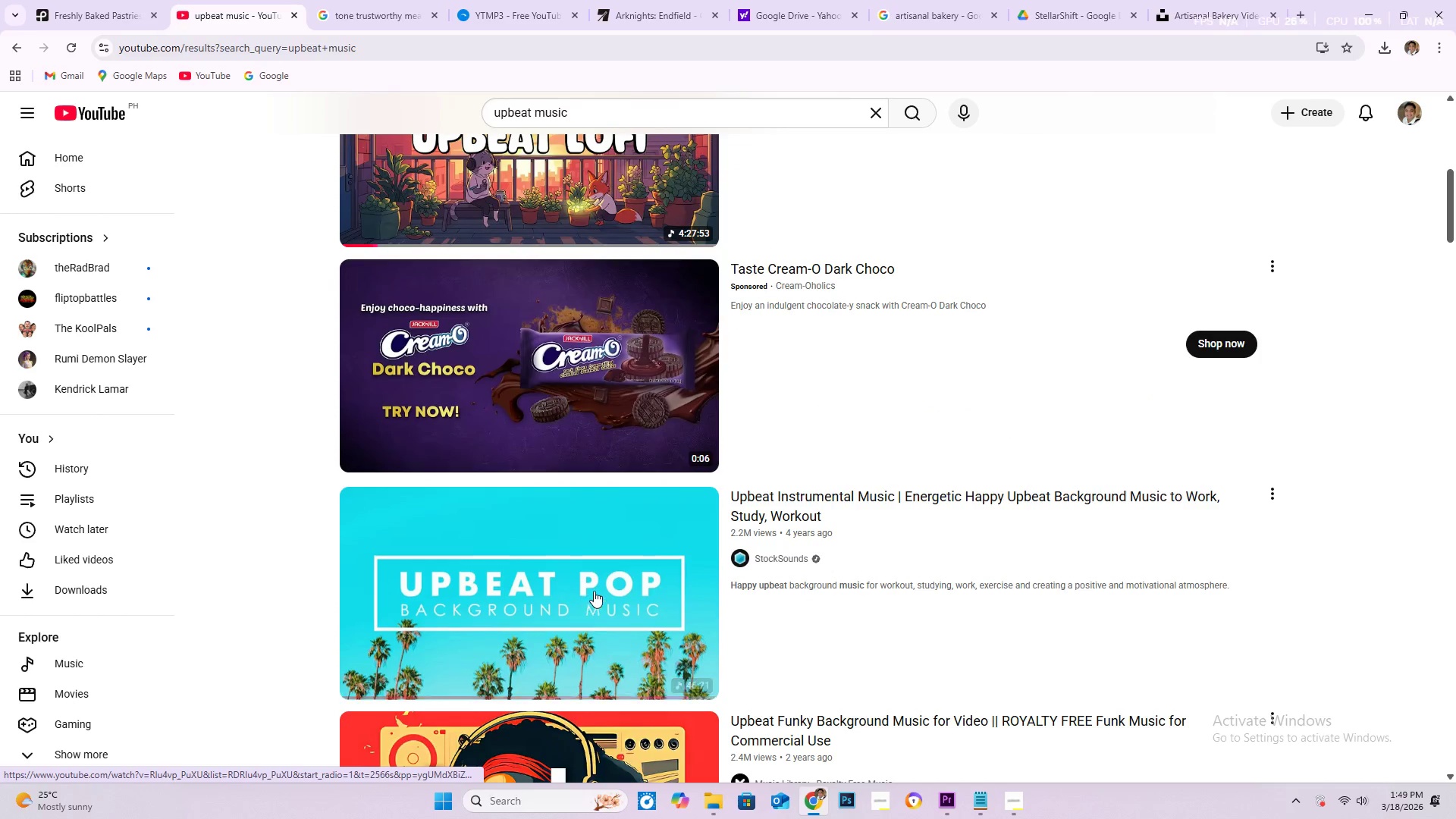 
left_click([595, 587])
 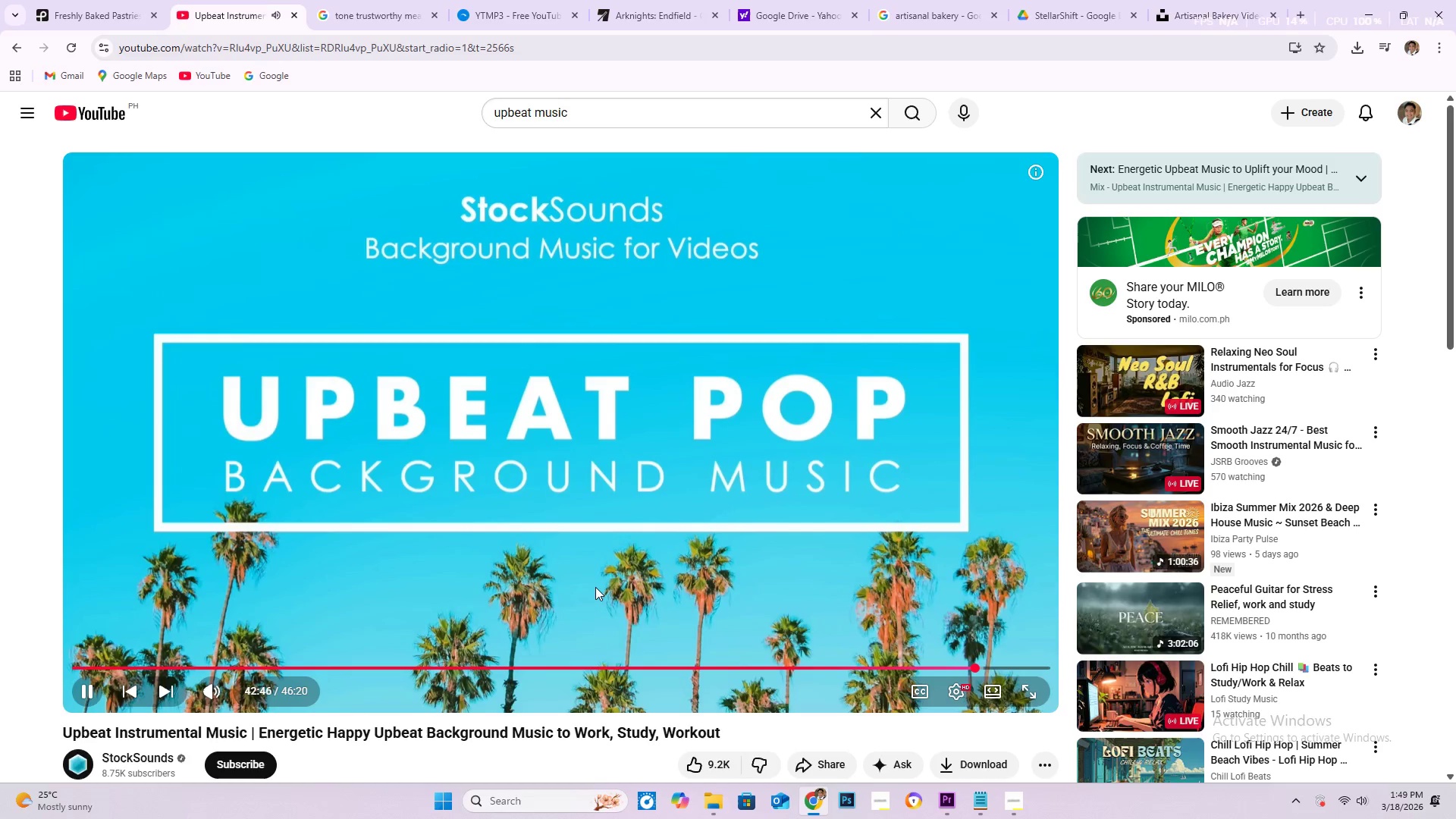 
wait(20.53)
 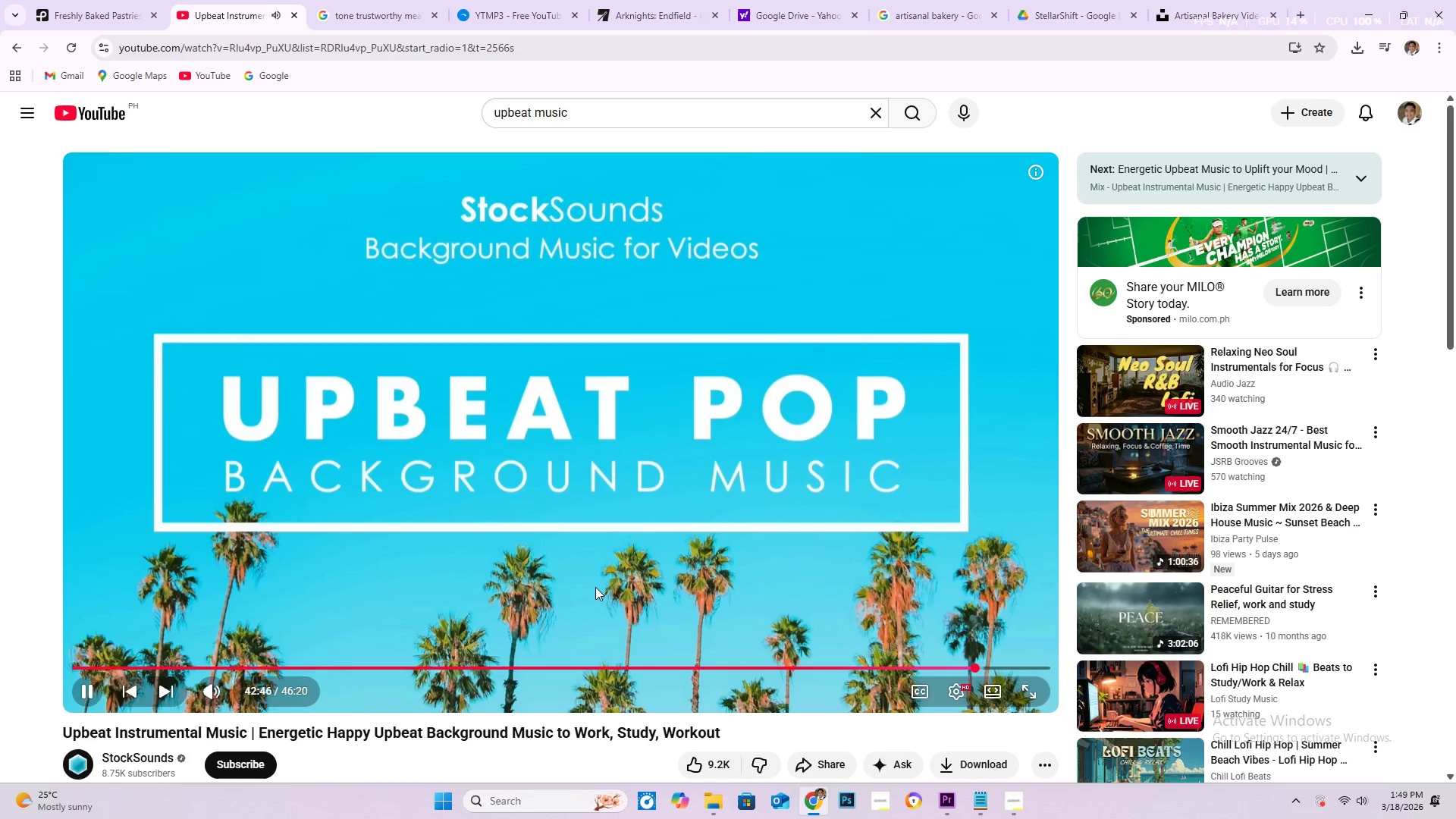 
left_click_drag(start_coordinate=[118, 661], to_coordinate=[2, 663])
 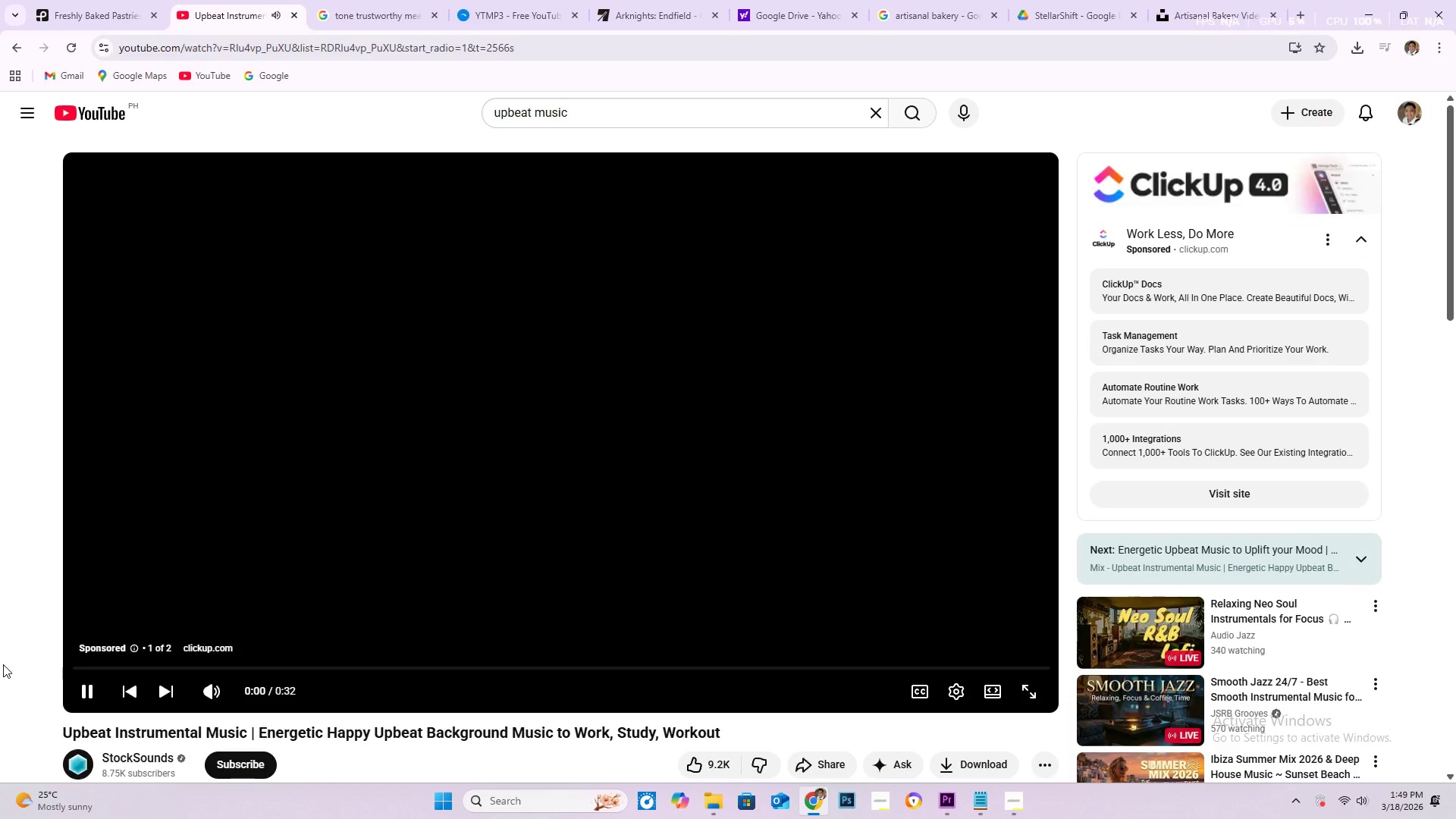 
mouse_move([18, 664])
 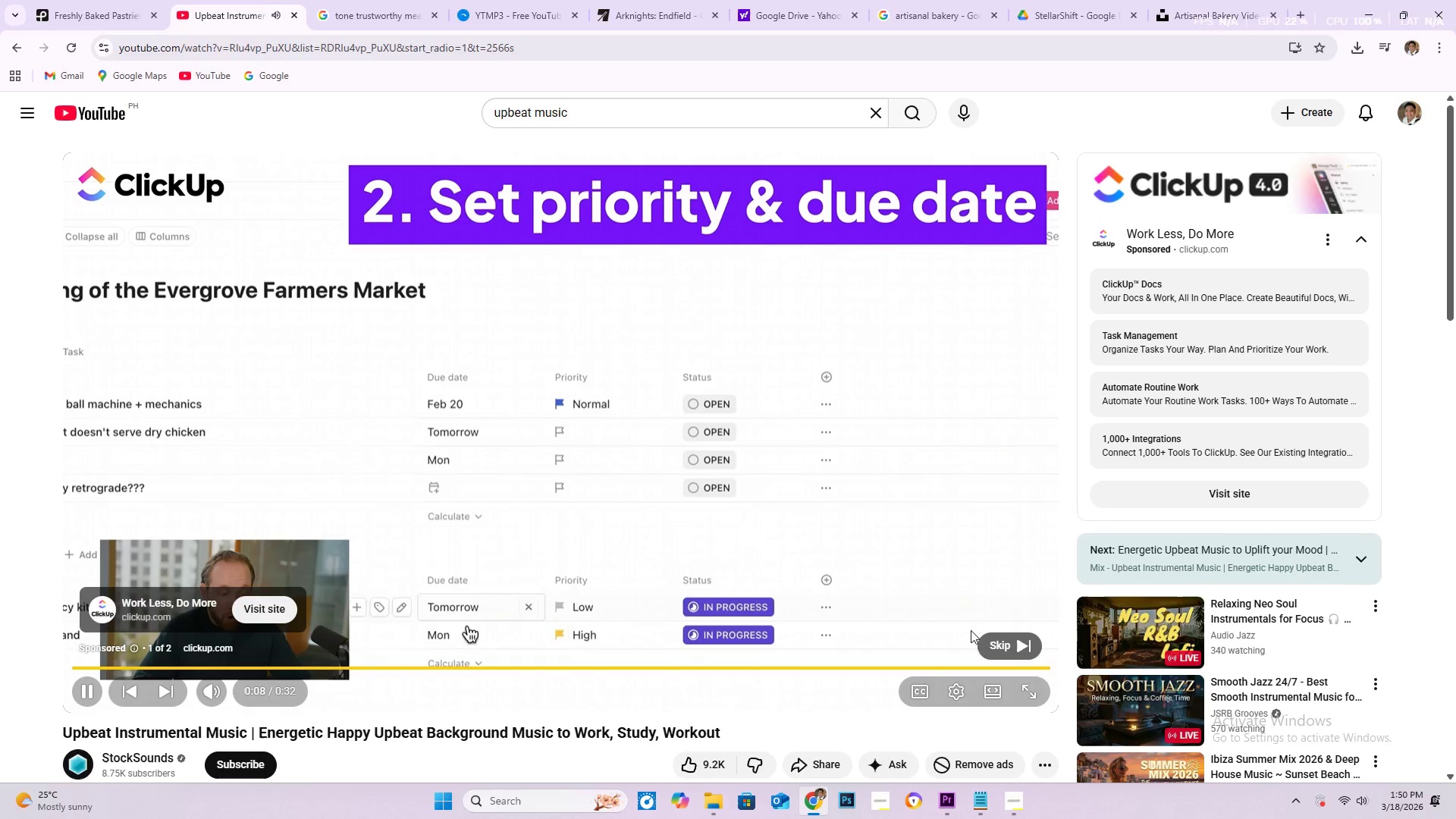 
left_click([1012, 634])
 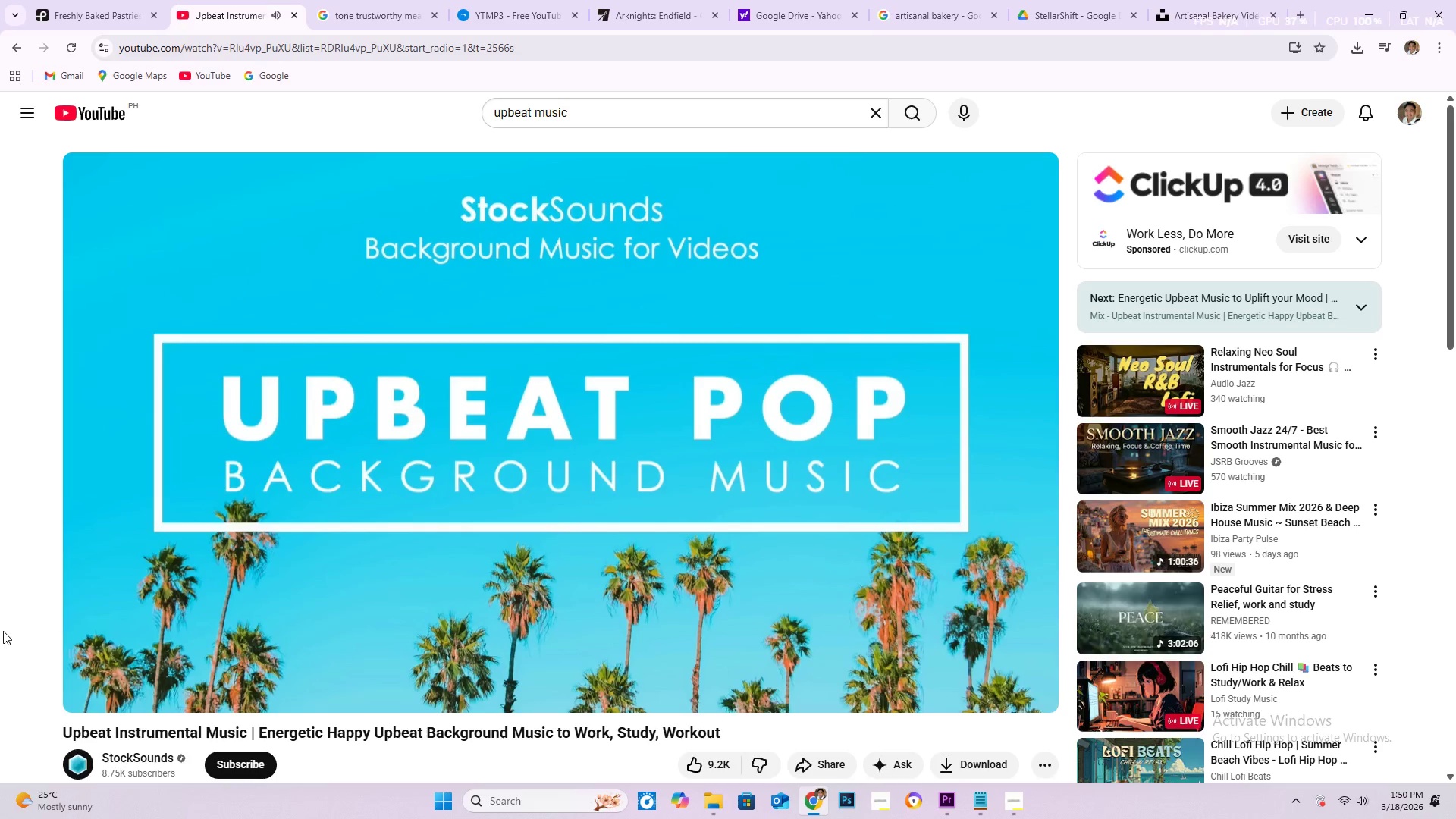 
wait(15.27)
 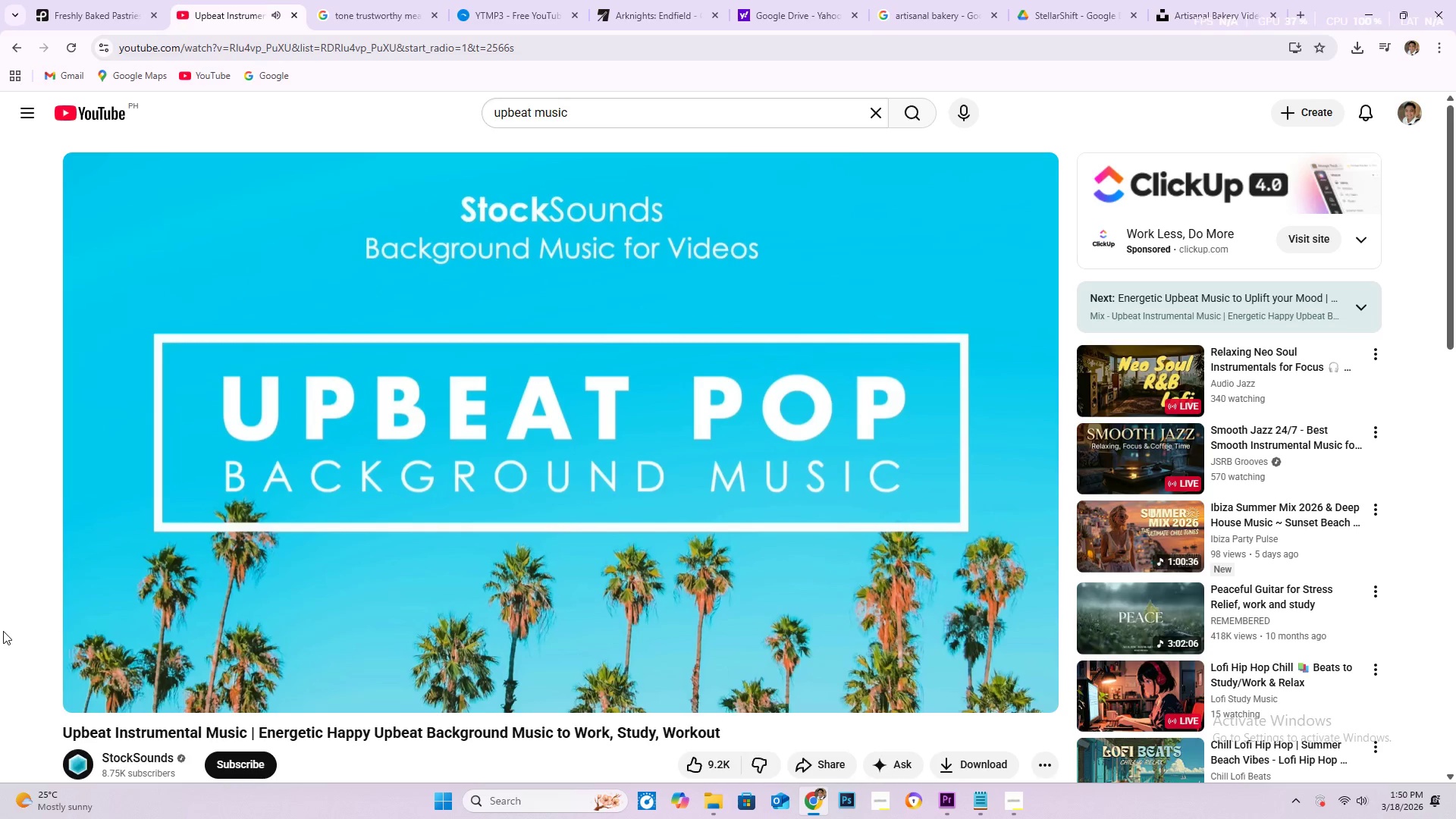 
left_click([773, 229])
 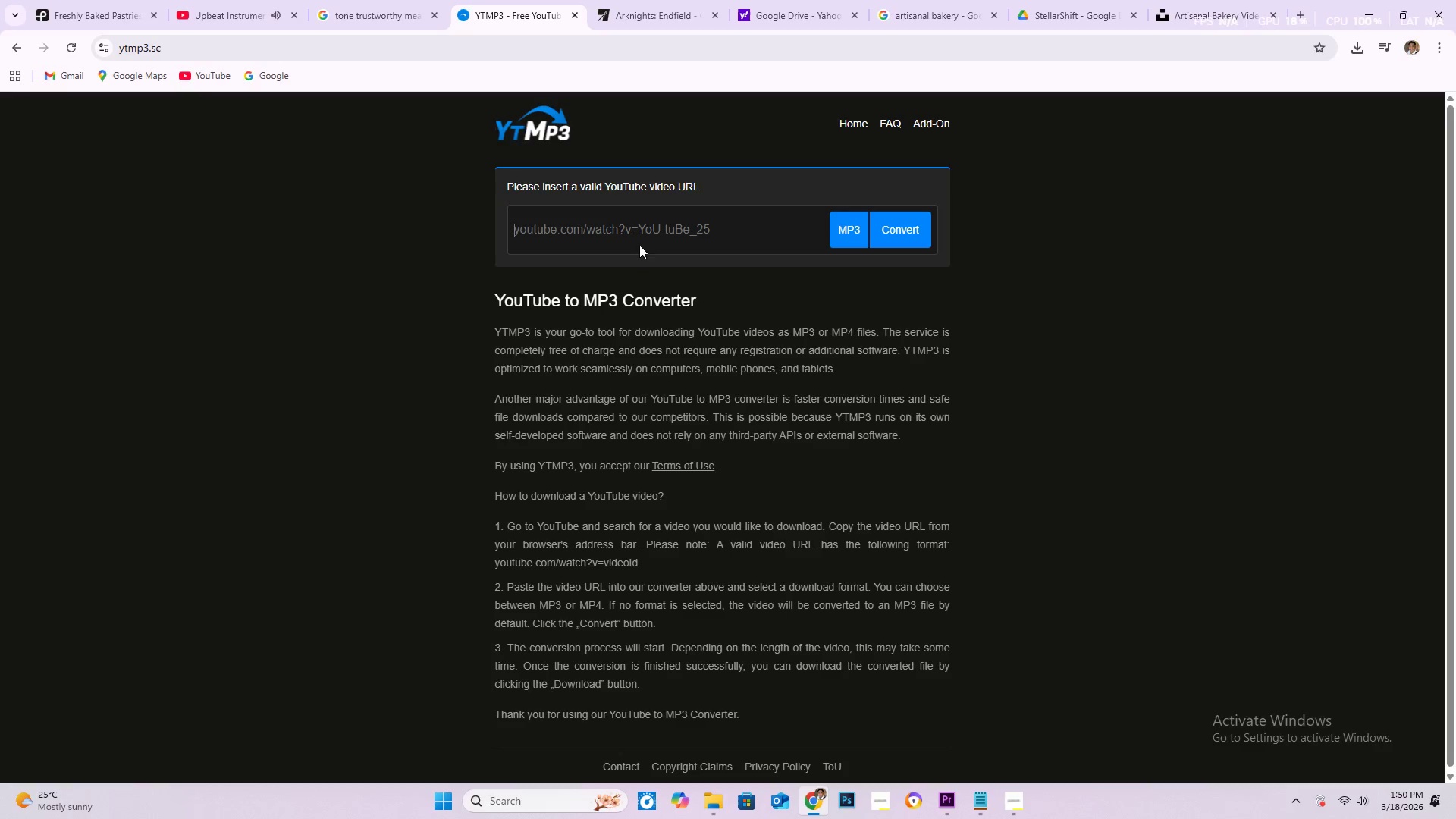 
key(Control+V)
 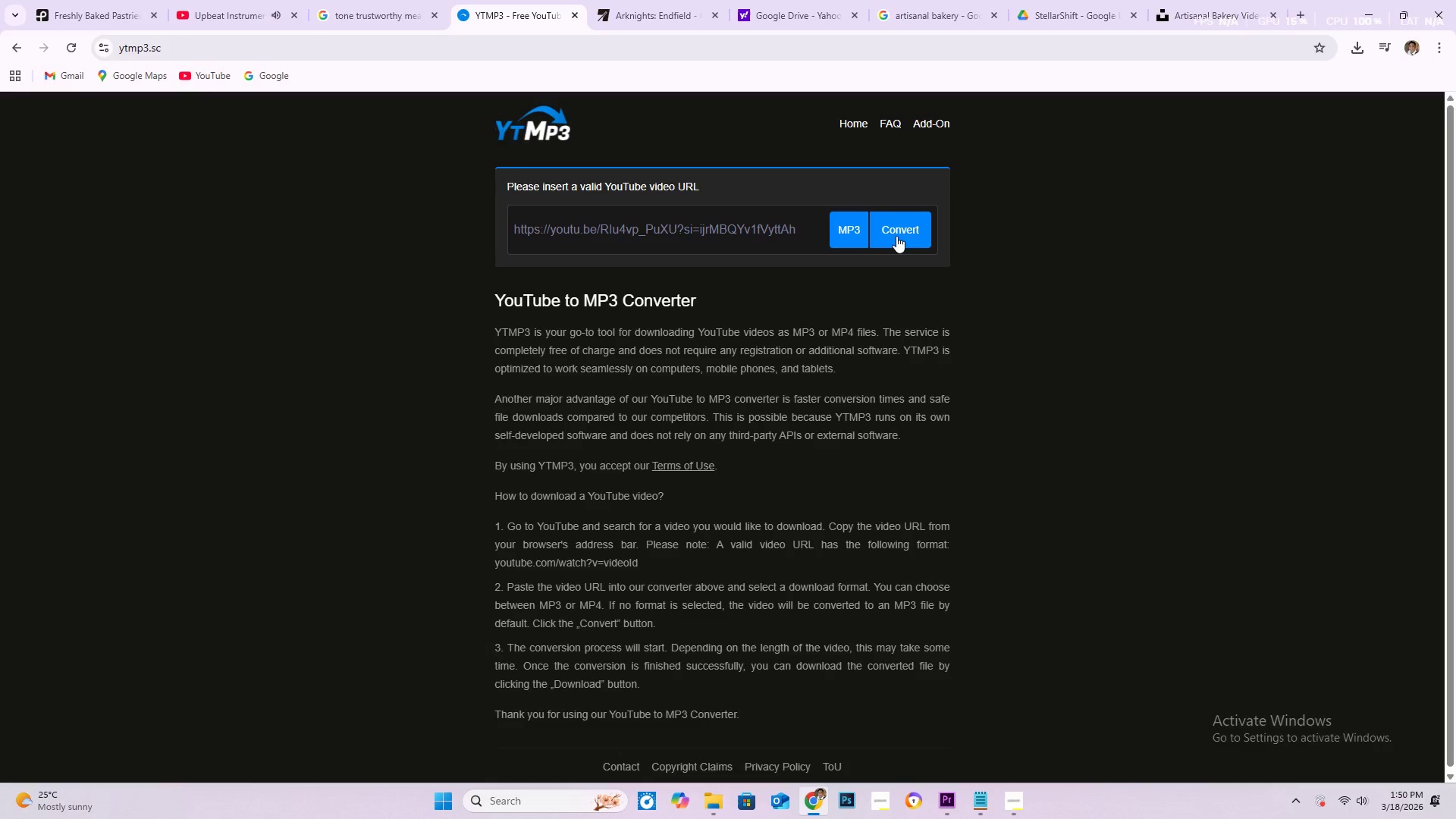 
left_click([898, 236])
 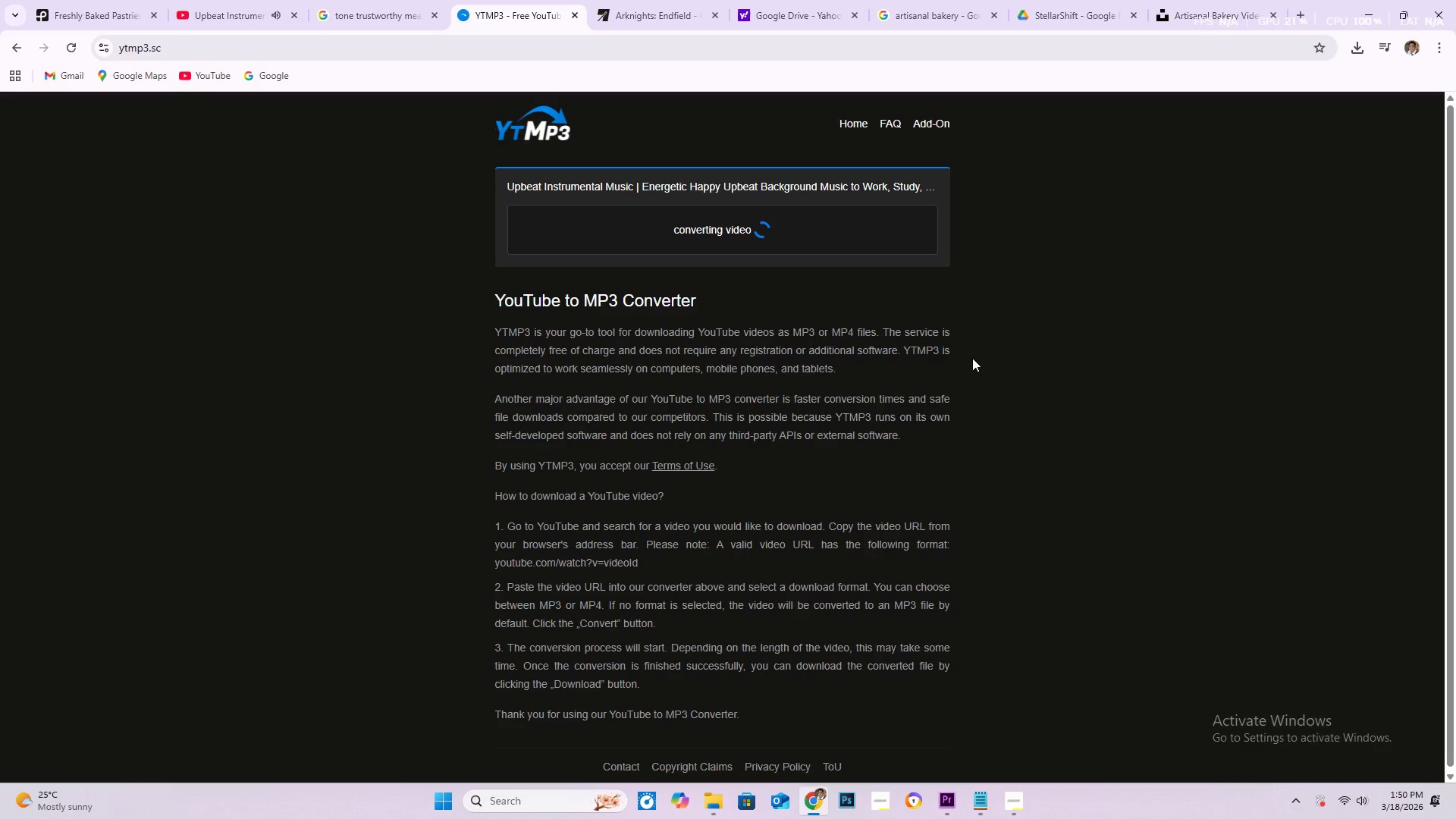 
wait(33.29)
 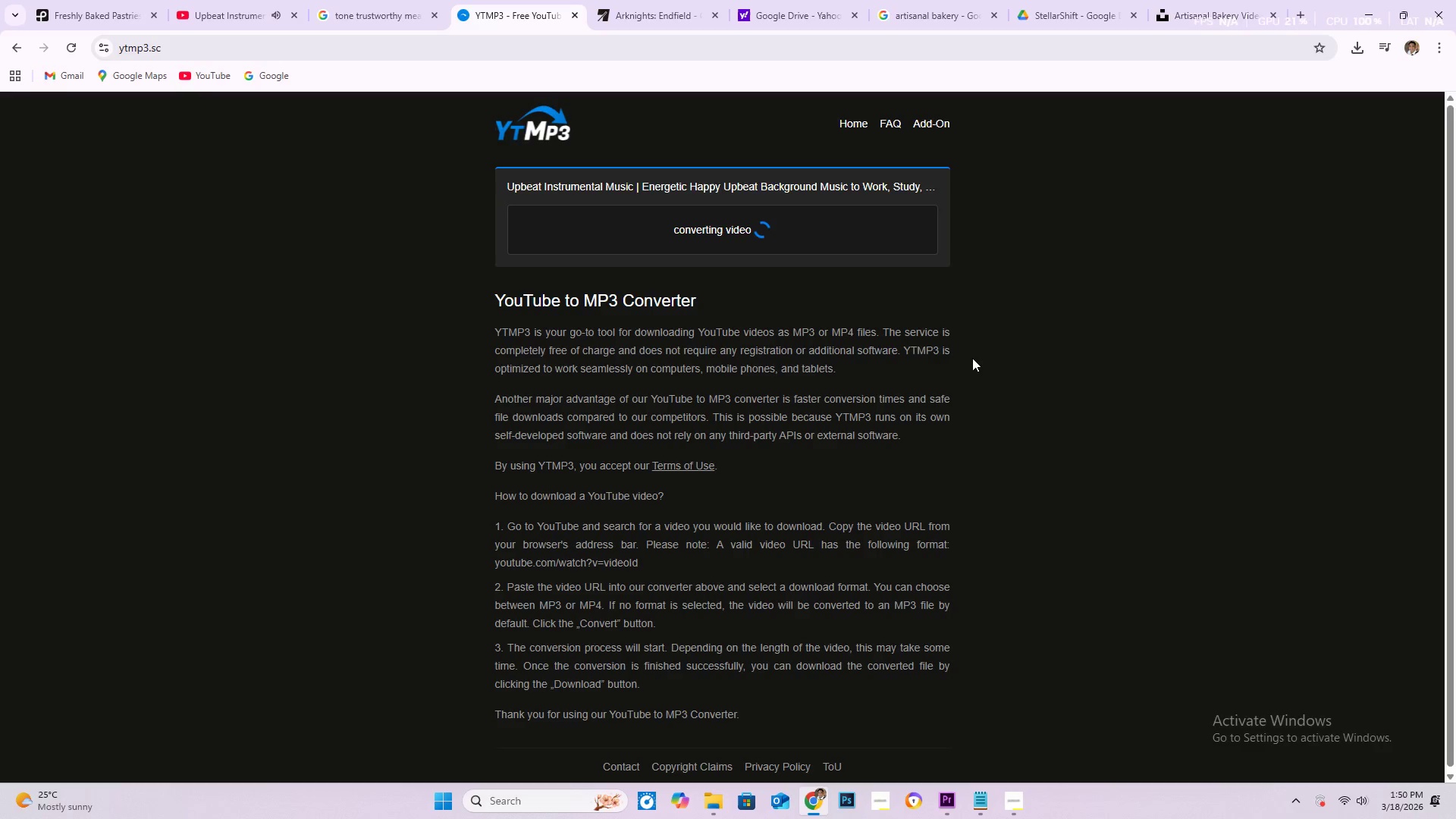 
mouse_move([696, 346])
 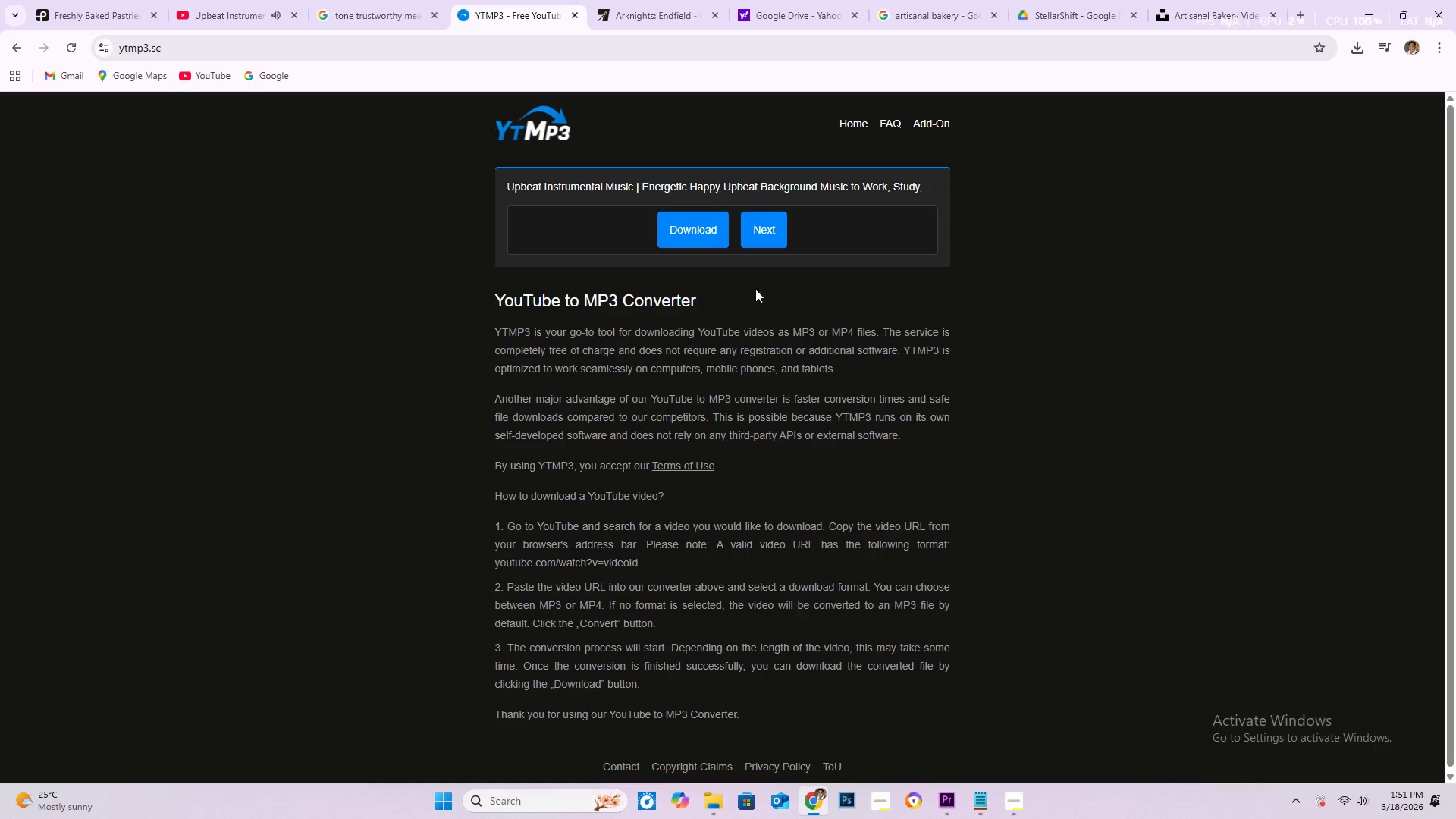 
left_click([710, 228])
 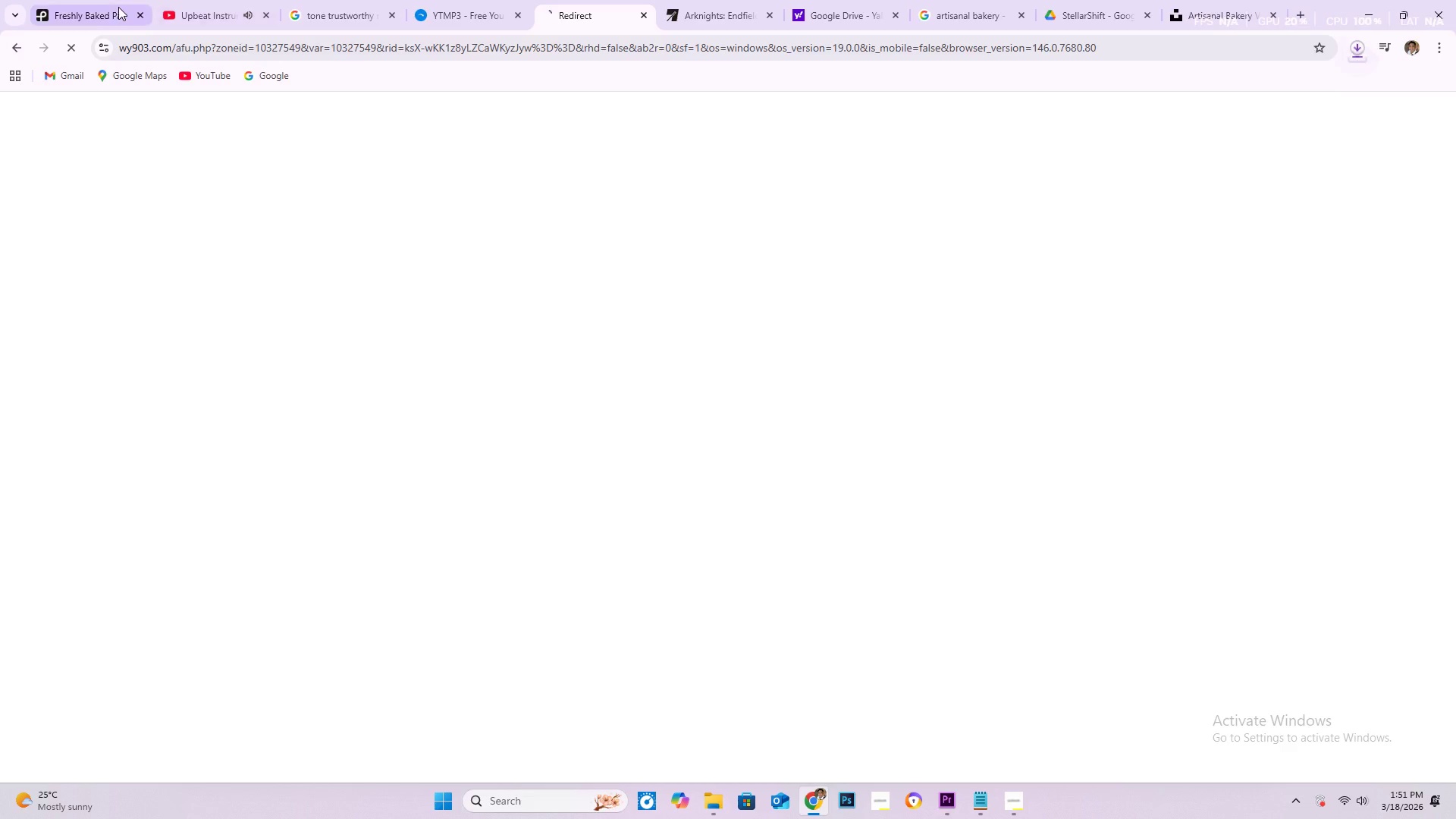 
left_click_drag(start_coordinate=[97, 2], to_coordinate=[93, 0])
 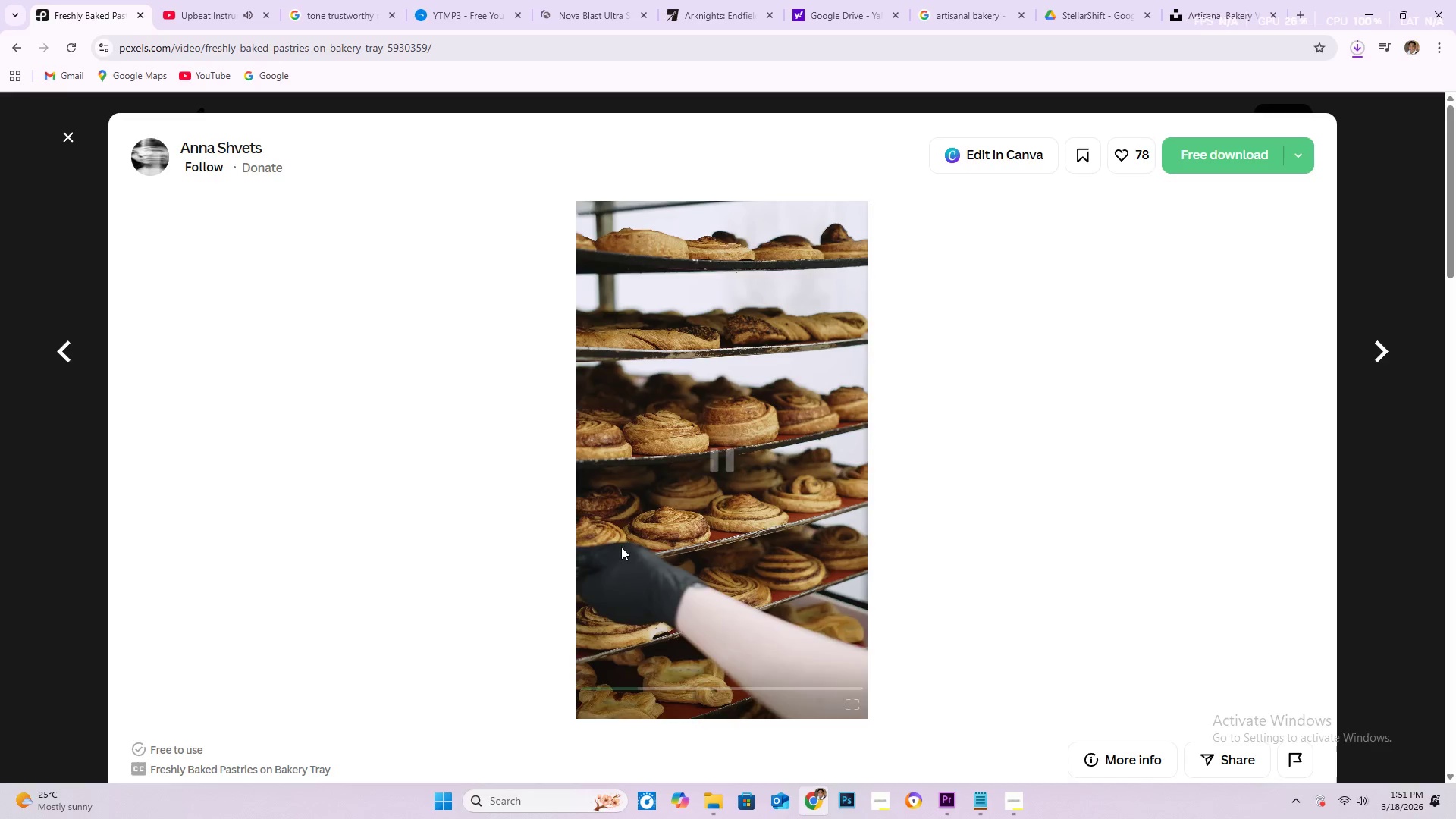 
scroll: coordinate [575, 500], scroll_direction: down, amount: 22.0
 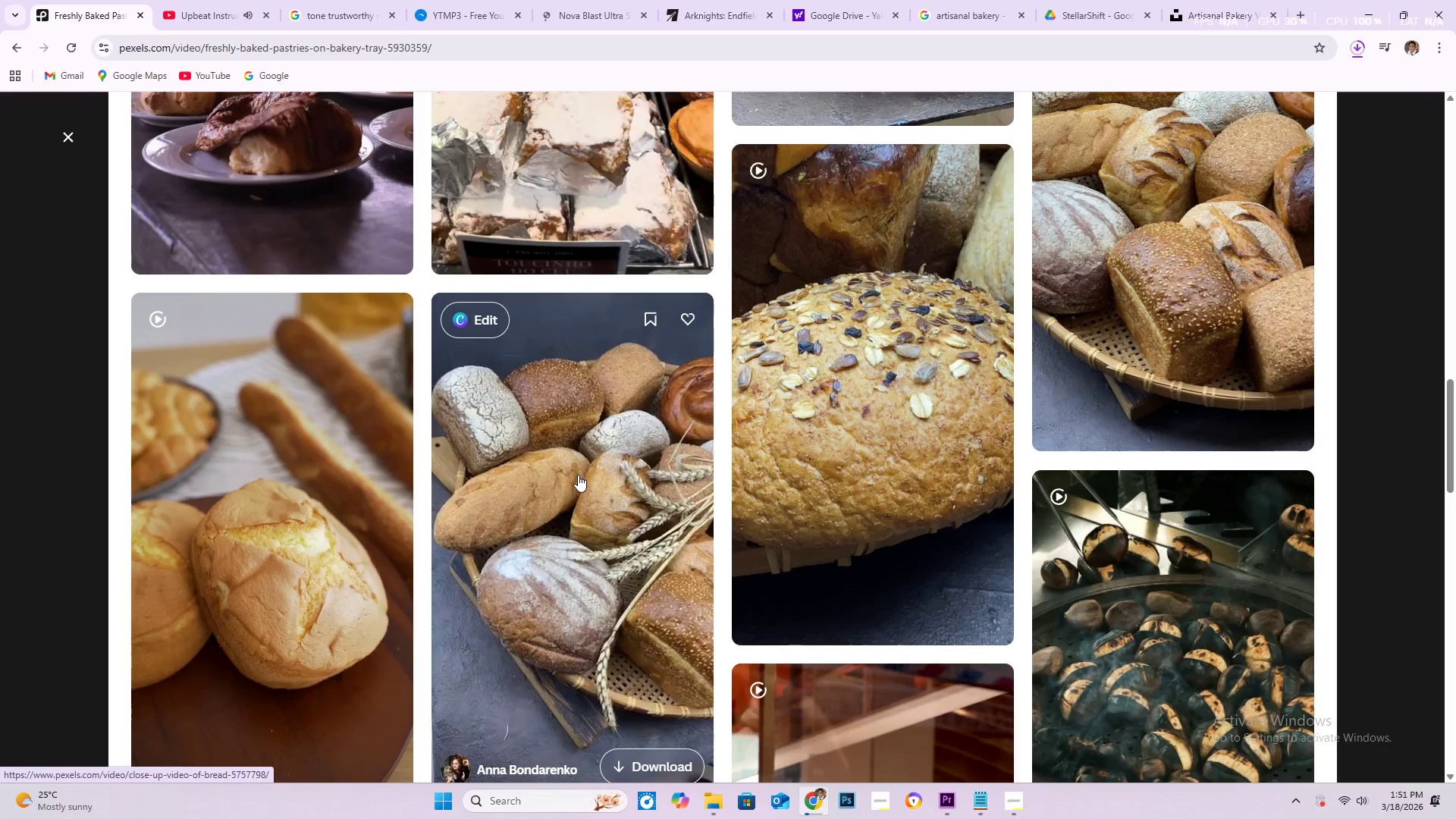 
key(Alt+Control+ControlRight)
 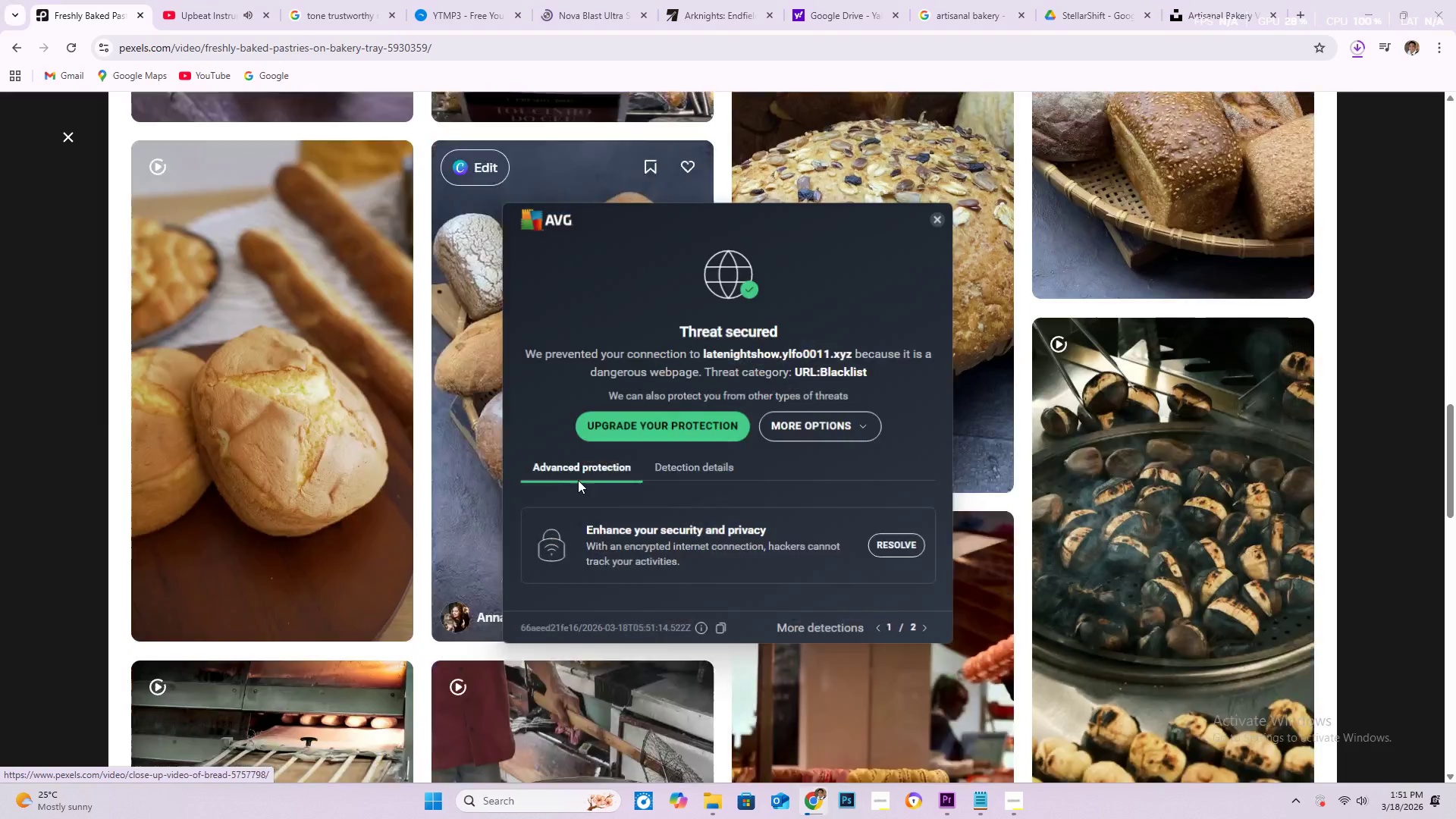 
scroll: coordinate [766, 488], scroll_direction: down, amount: 51.0
 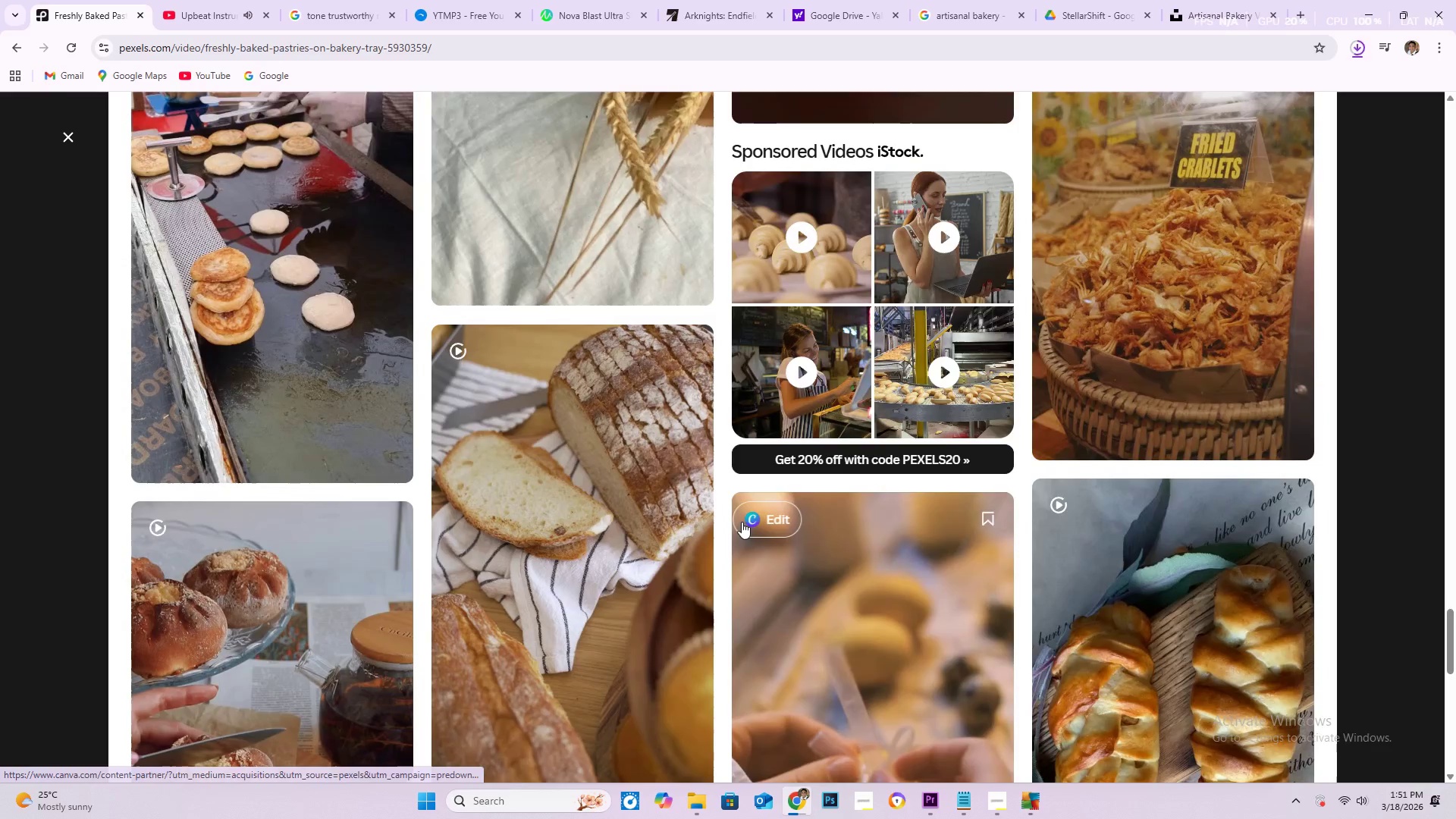 
scroll: coordinate [638, 472], scroll_direction: down, amount: 108.0
 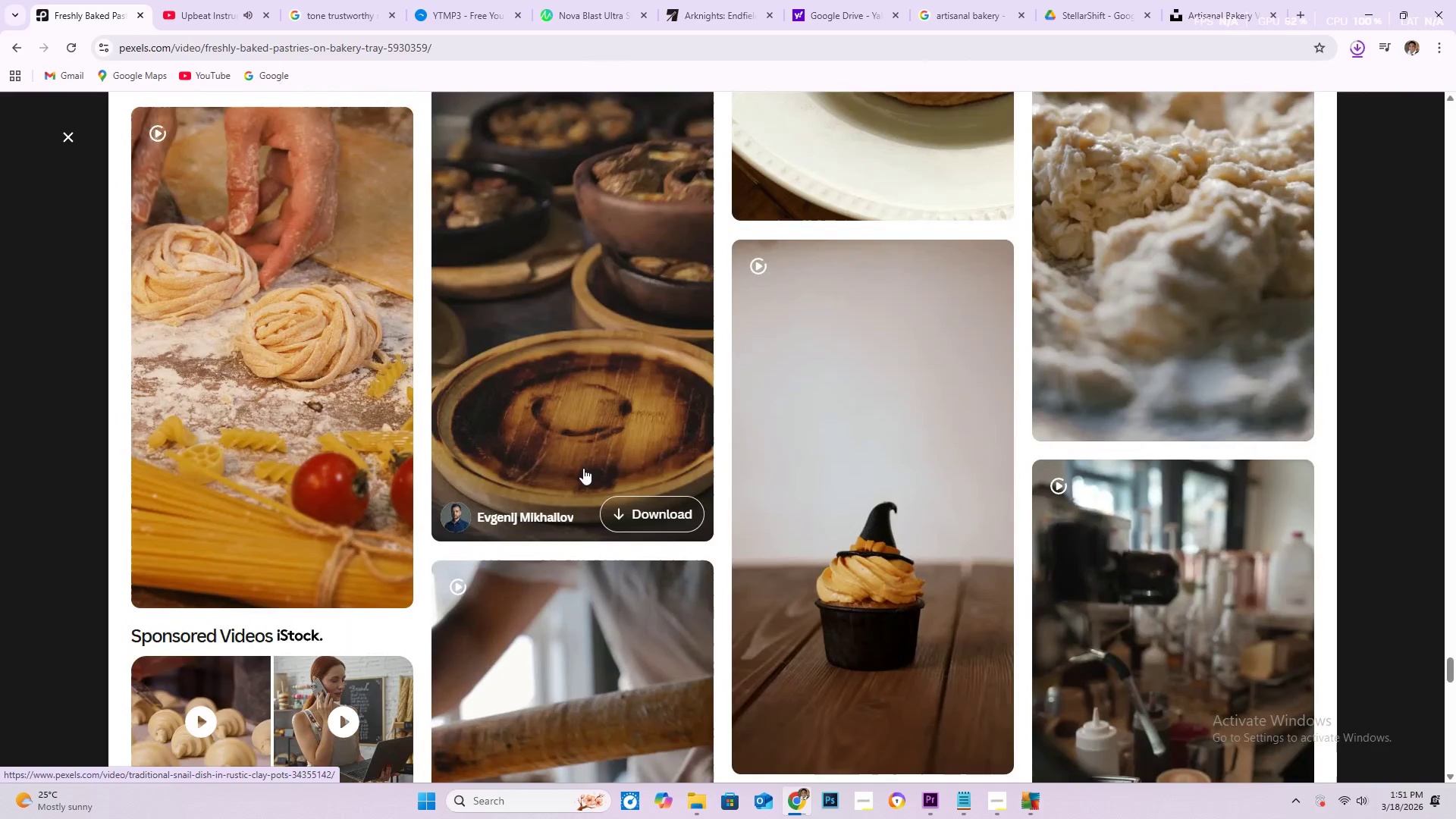 
scroll: coordinate [565, 484], scroll_direction: down, amount: 27.0
 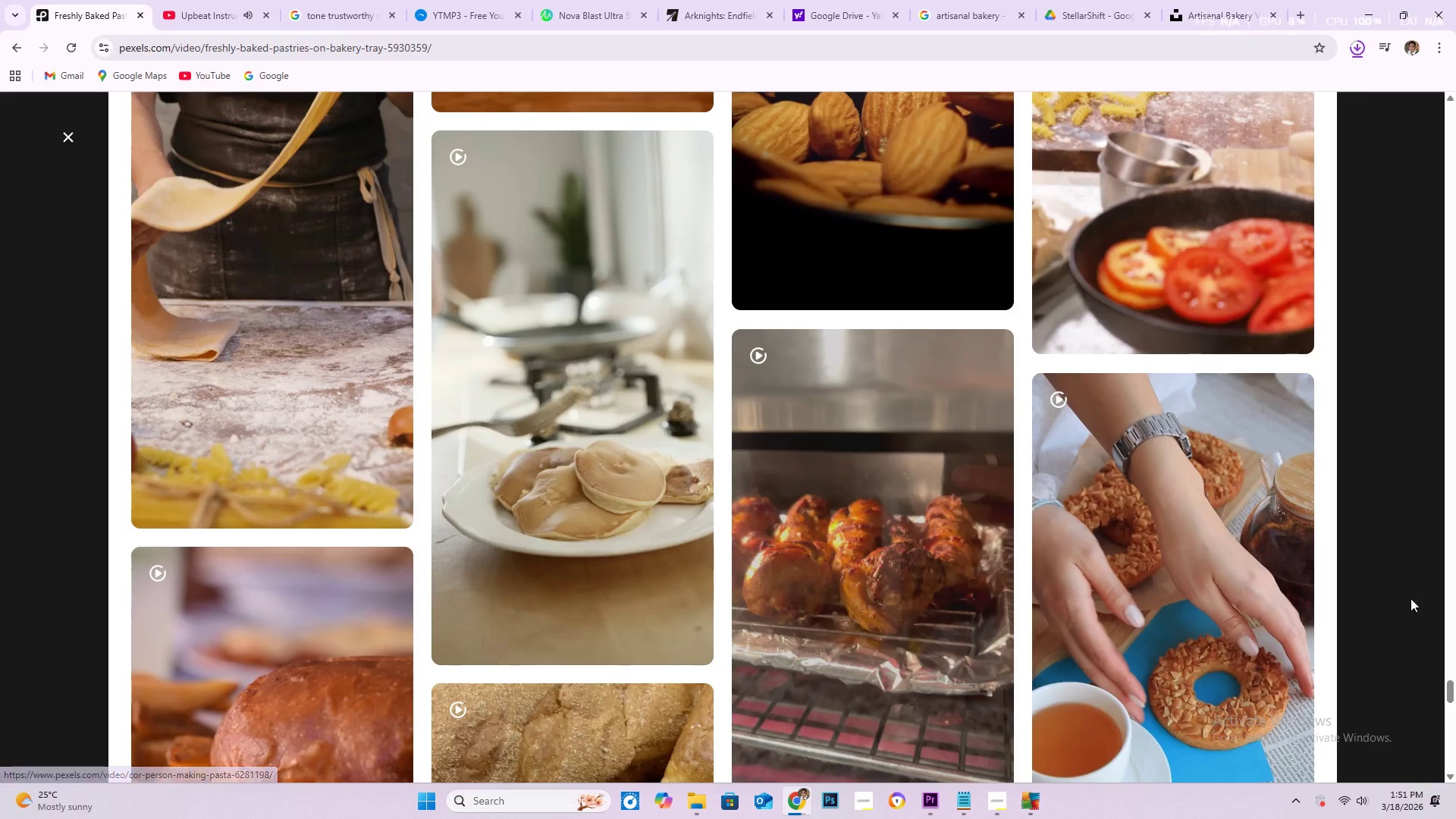 
left_click_drag(start_coordinate=[1450, 684], to_coordinate=[1455, 102])
 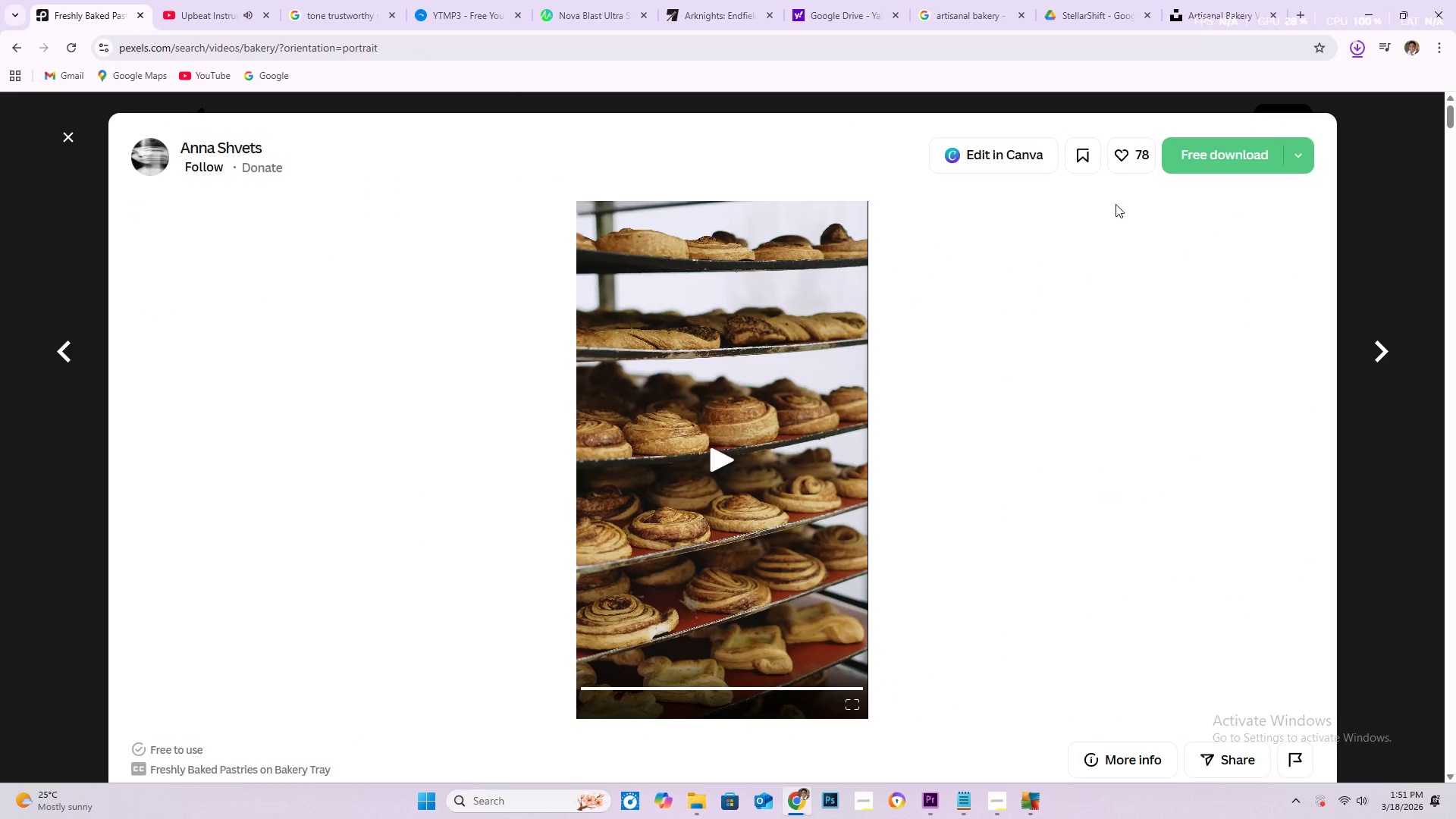 
wait(5.06)
 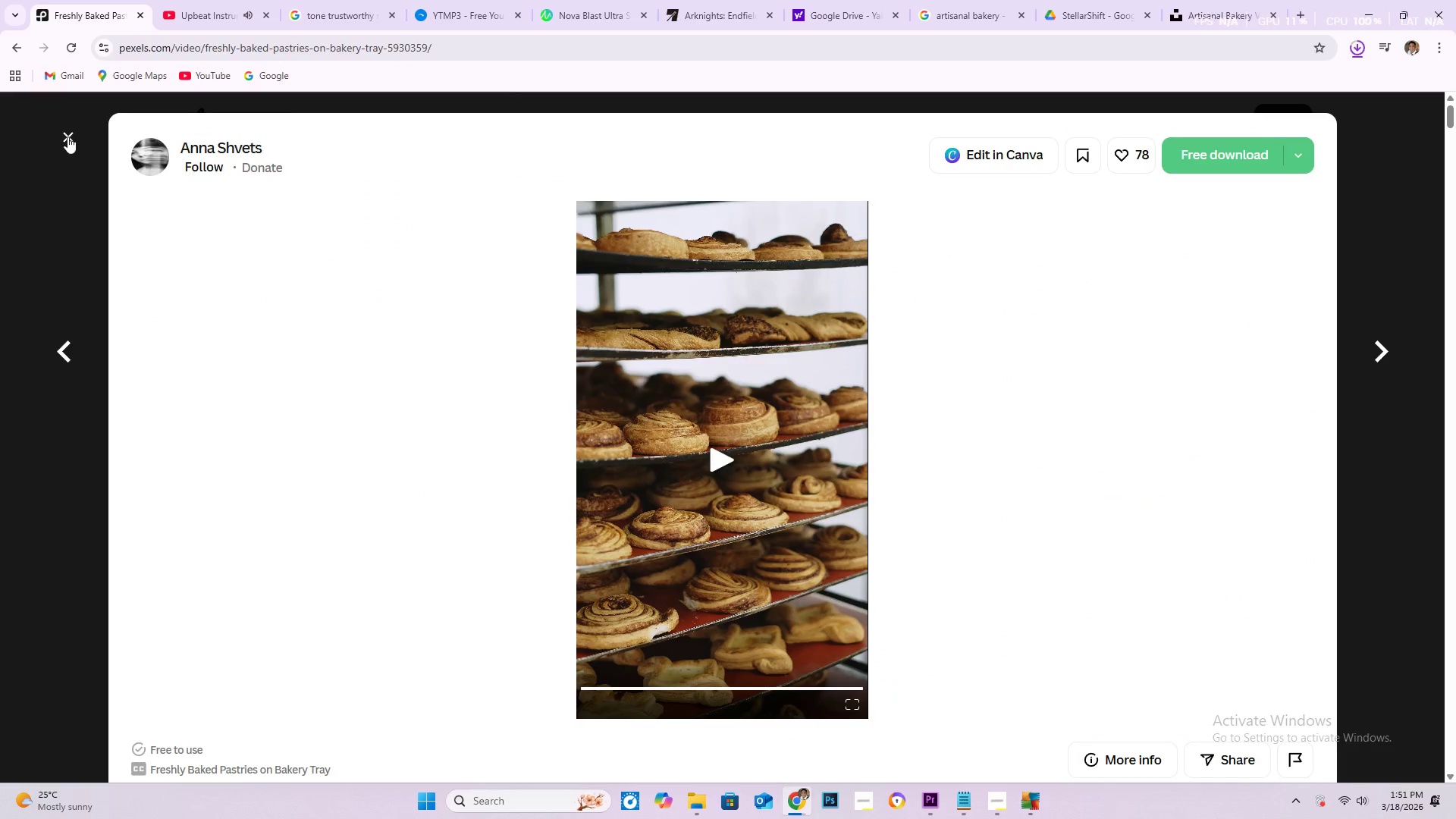 
left_click([530, 122])
 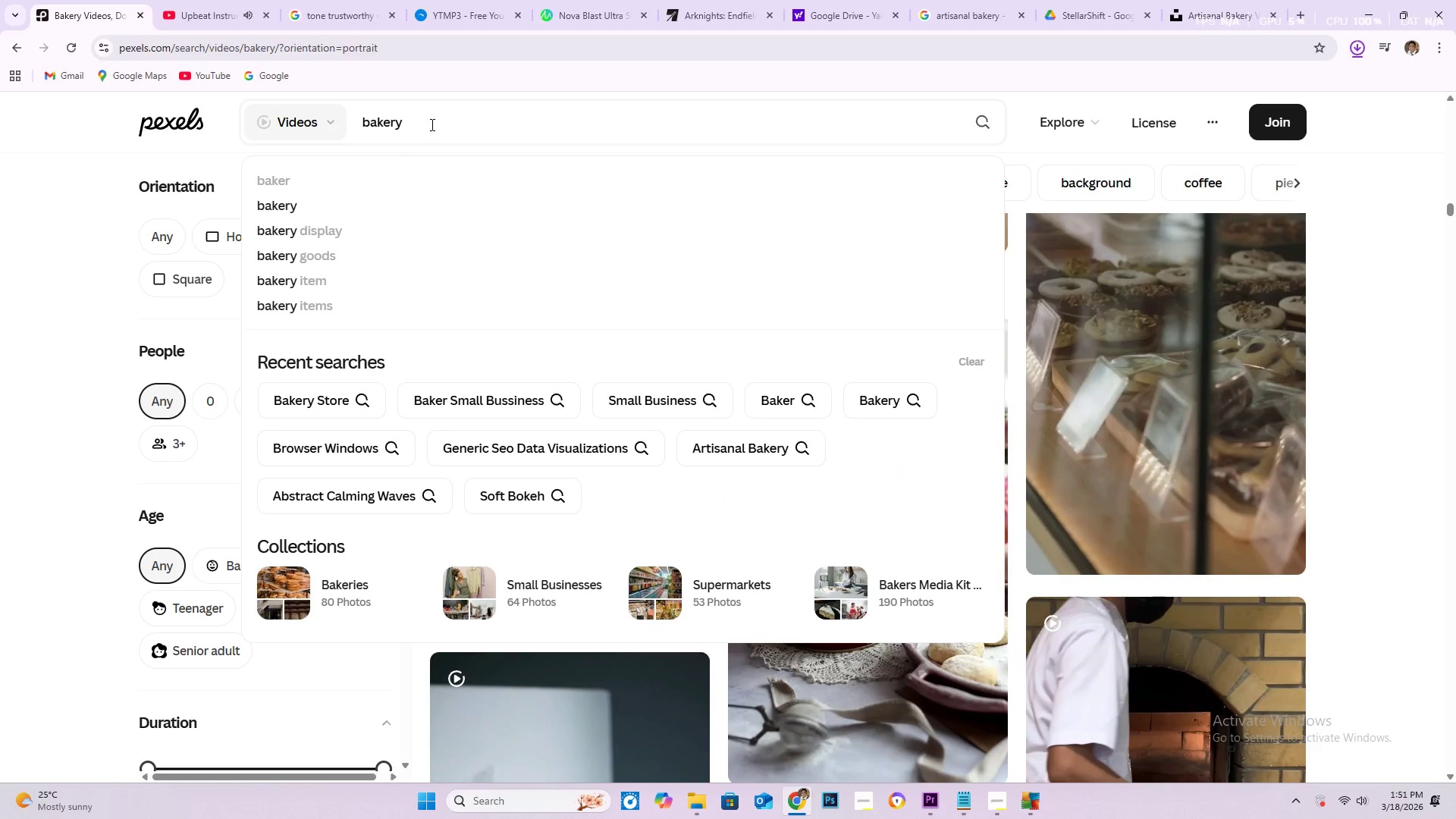 
key(Backspace)
key(Backspace)
key(Backspace)
key(Backspace)
key(Backspace)
type(read )
 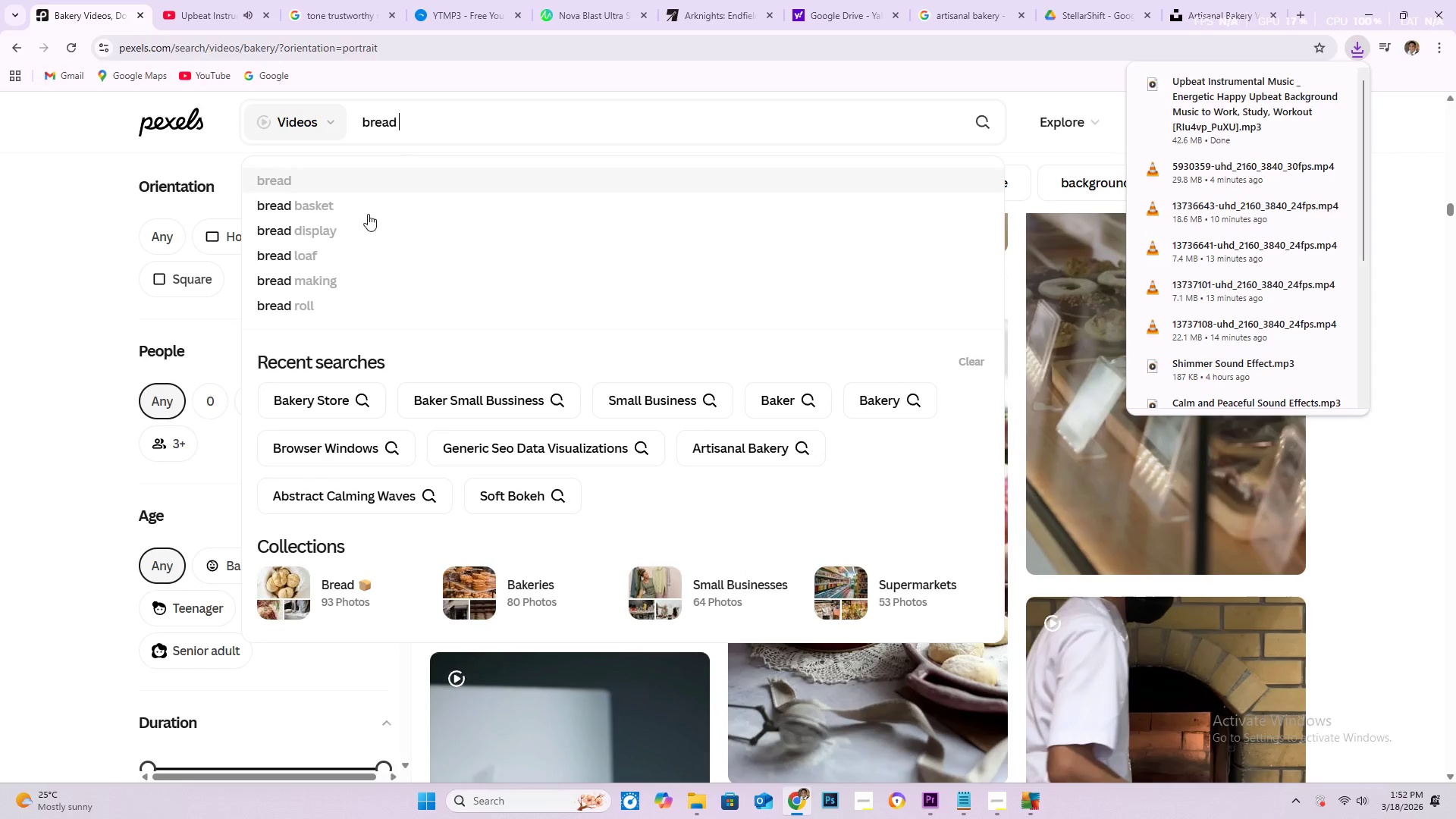 
left_click([335, 229])
 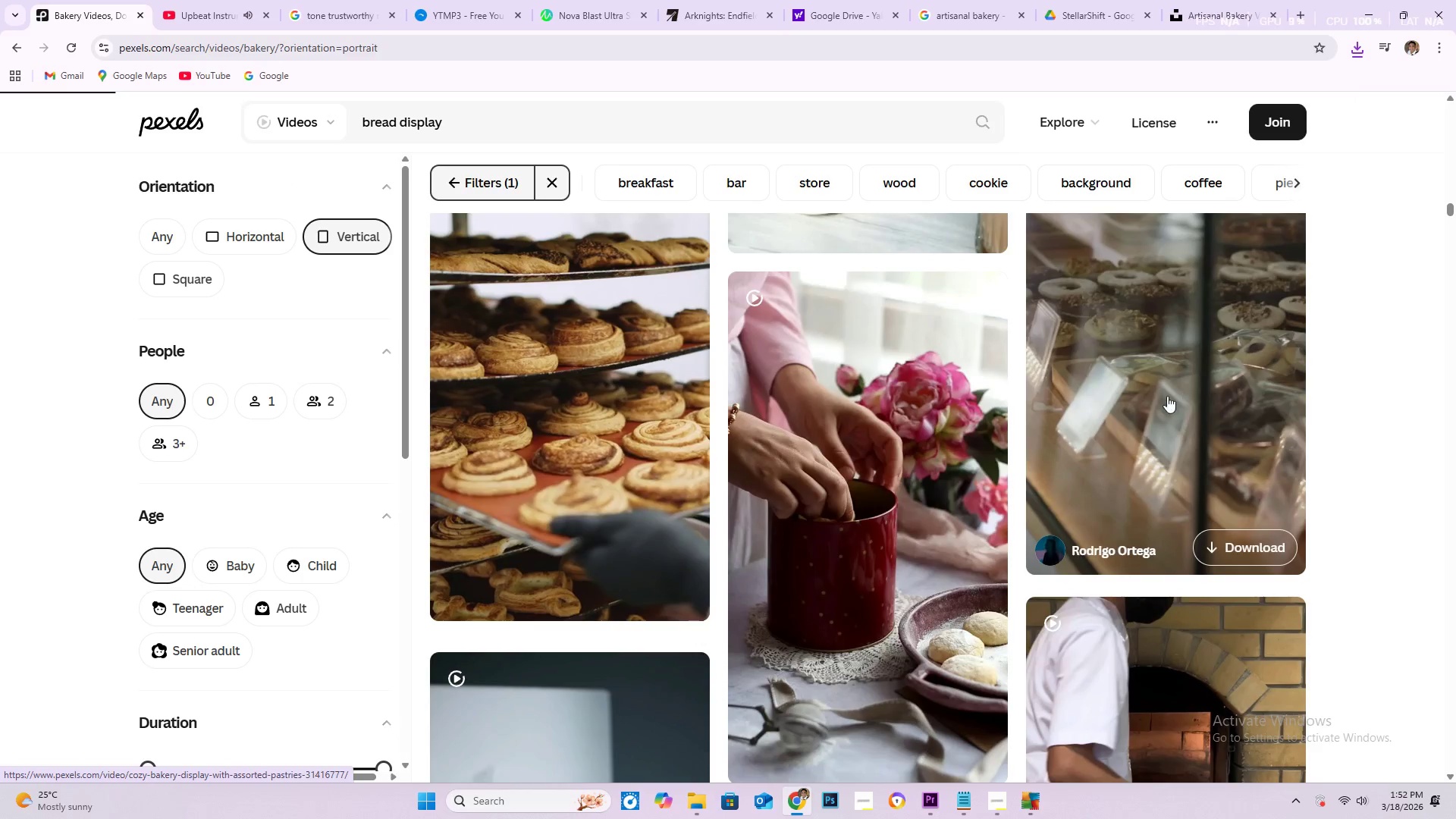 
wait(5.08)
 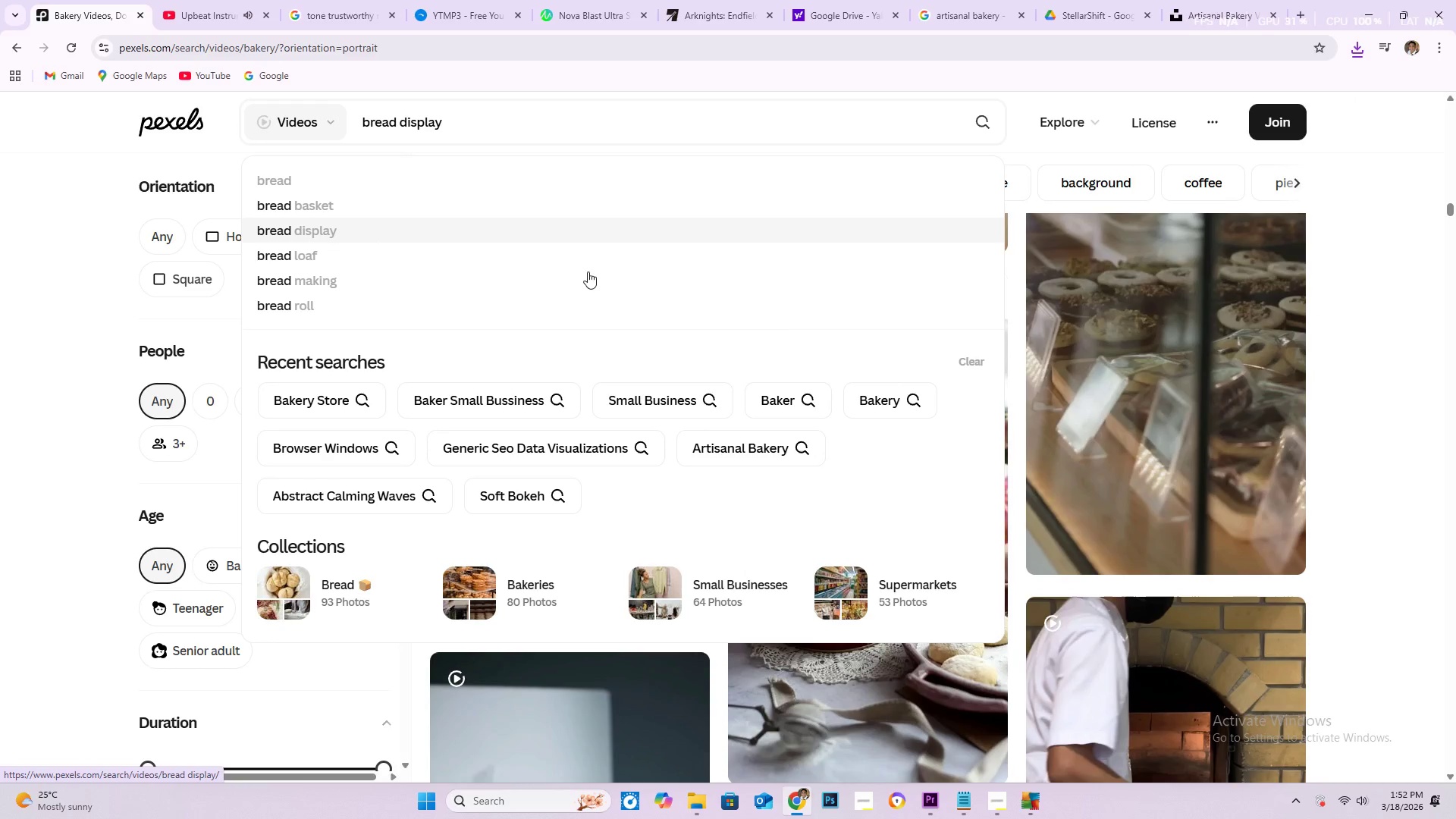 
scroll: coordinate [734, 440], scroll_direction: down, amount: 3.0
 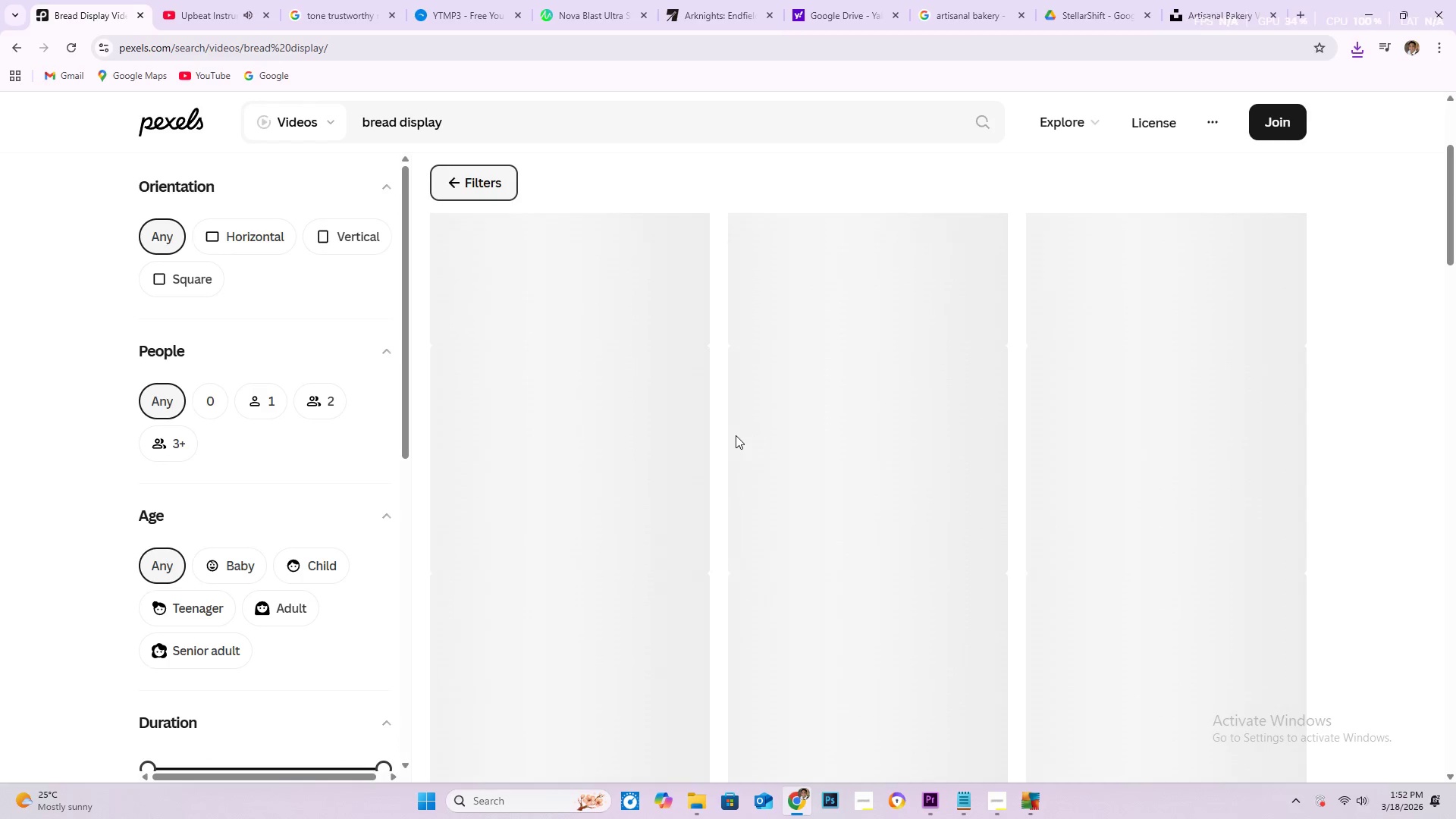 
scroll: coordinate [709, 435], scroll_direction: up, amount: 3.0
 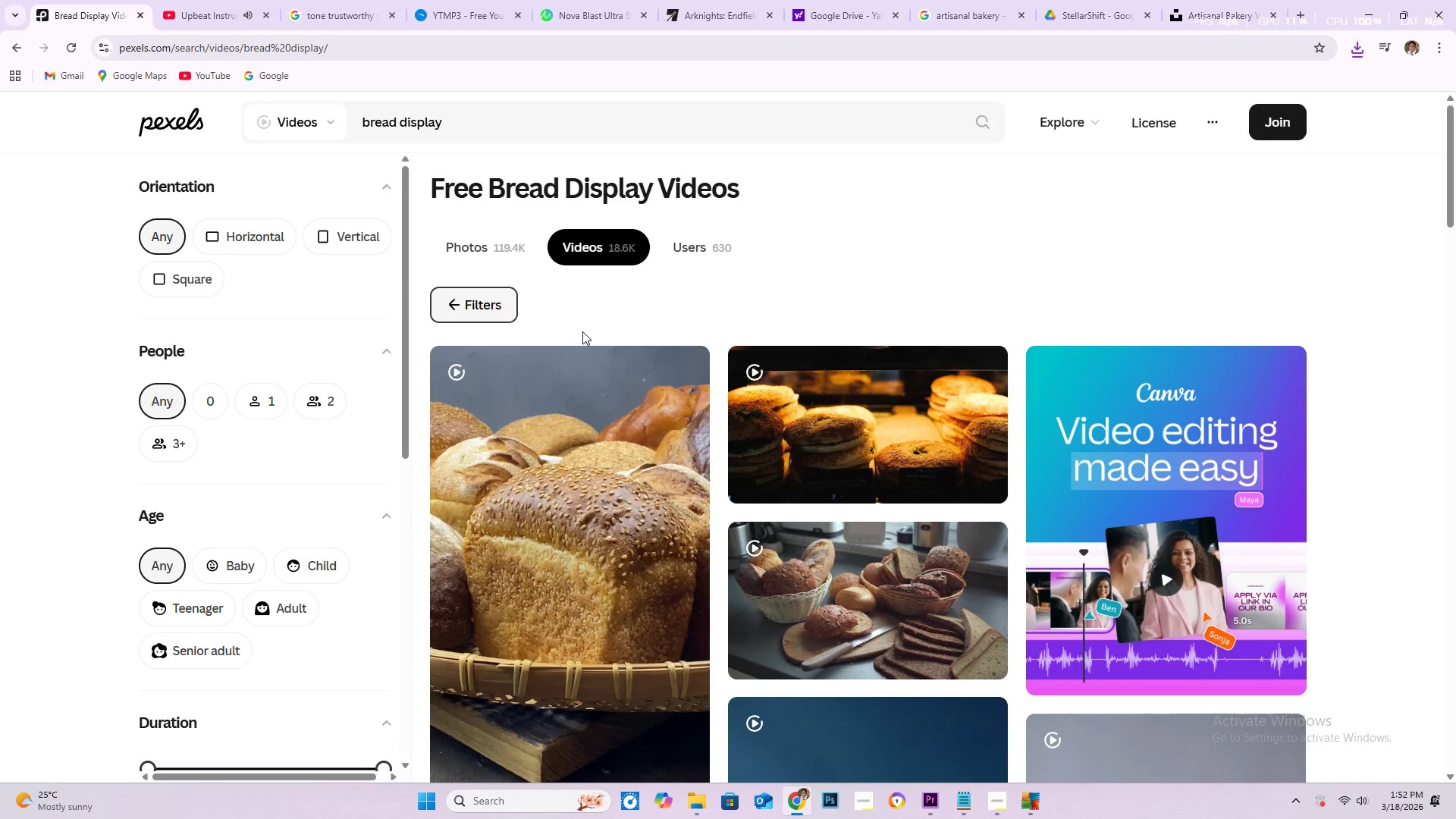 
scroll: coordinate [716, 502], scroll_direction: down, amount: 29.0
 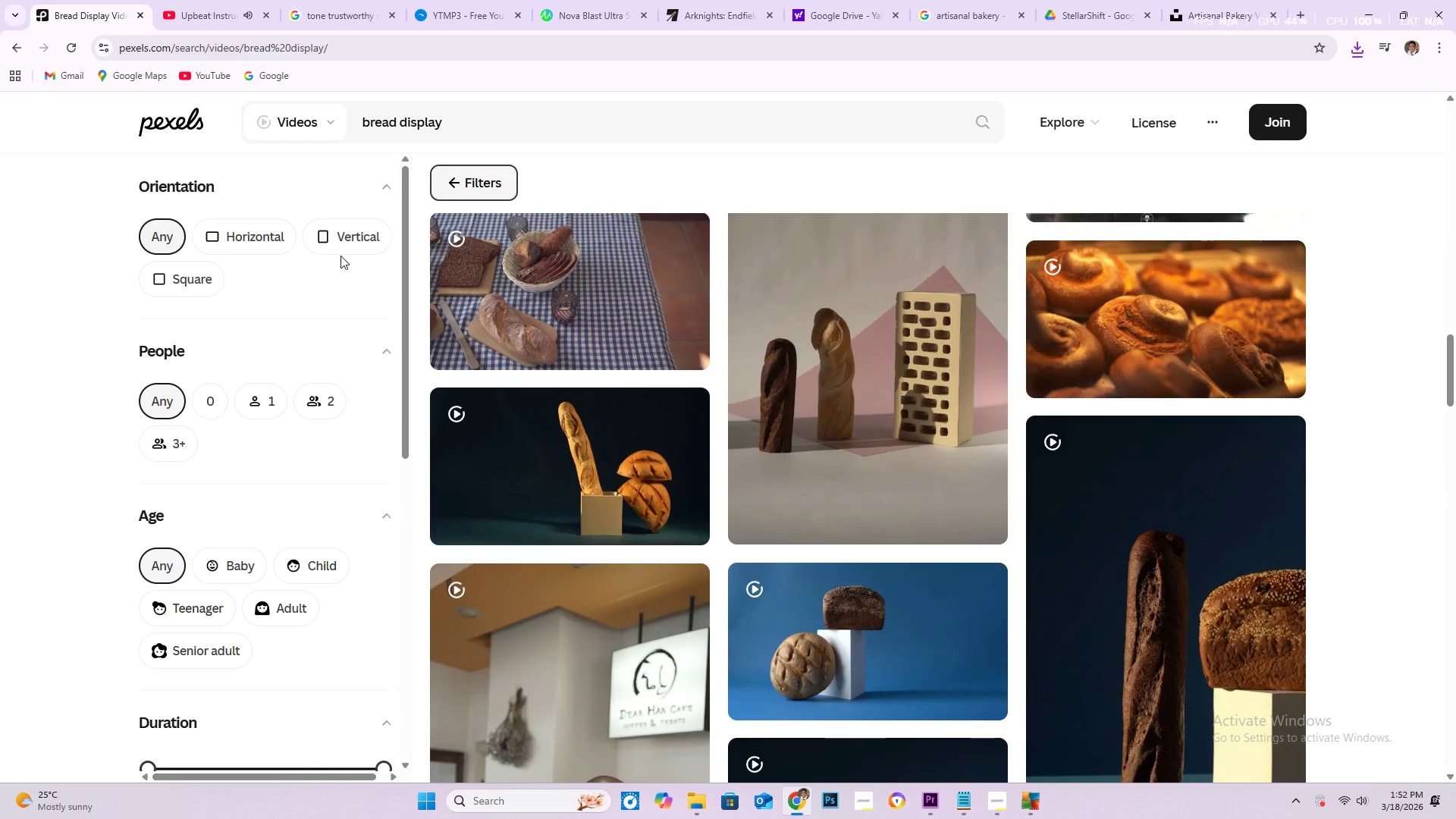 
left_click([345, 240])
 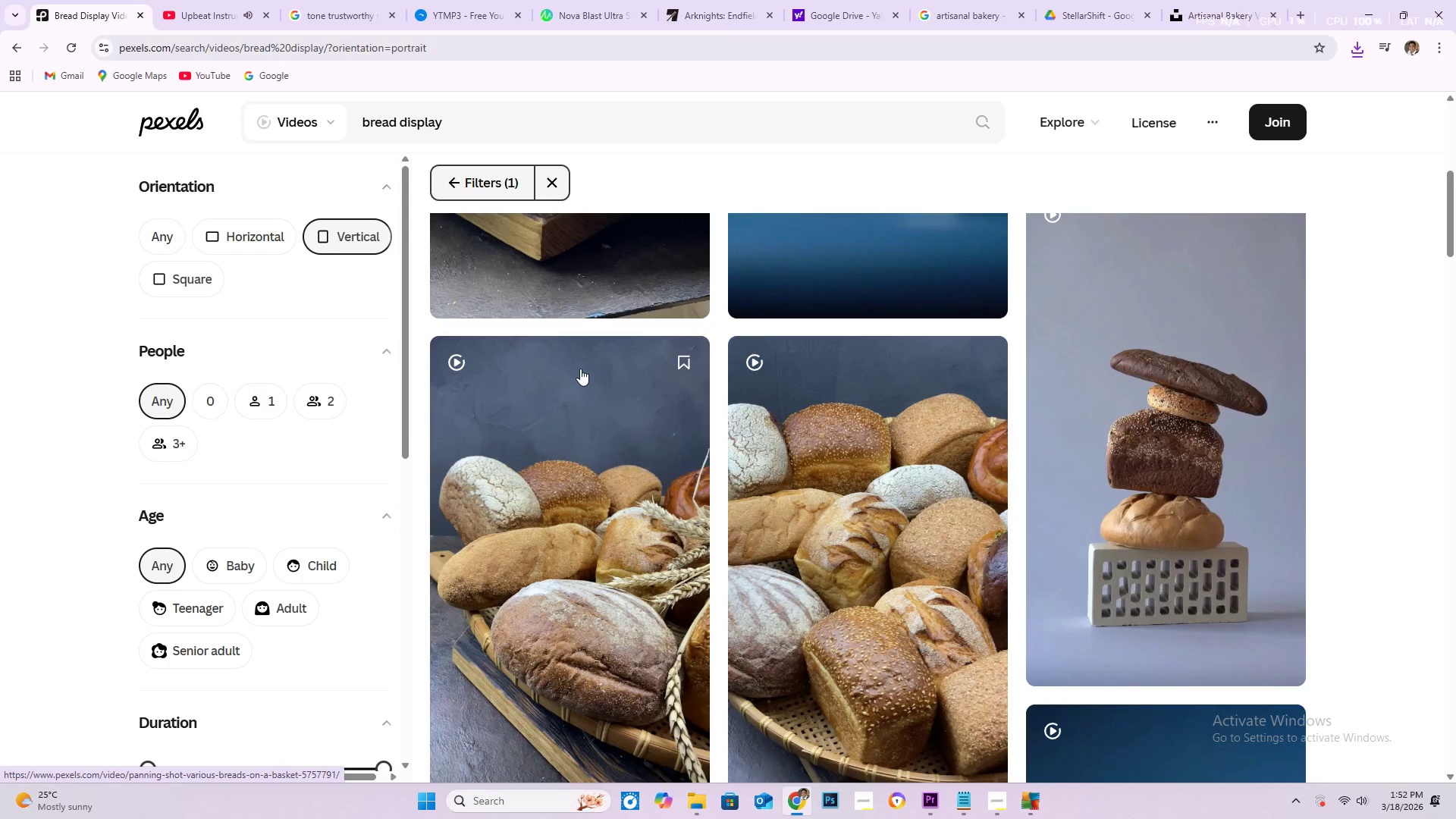 
wait(10.98)
 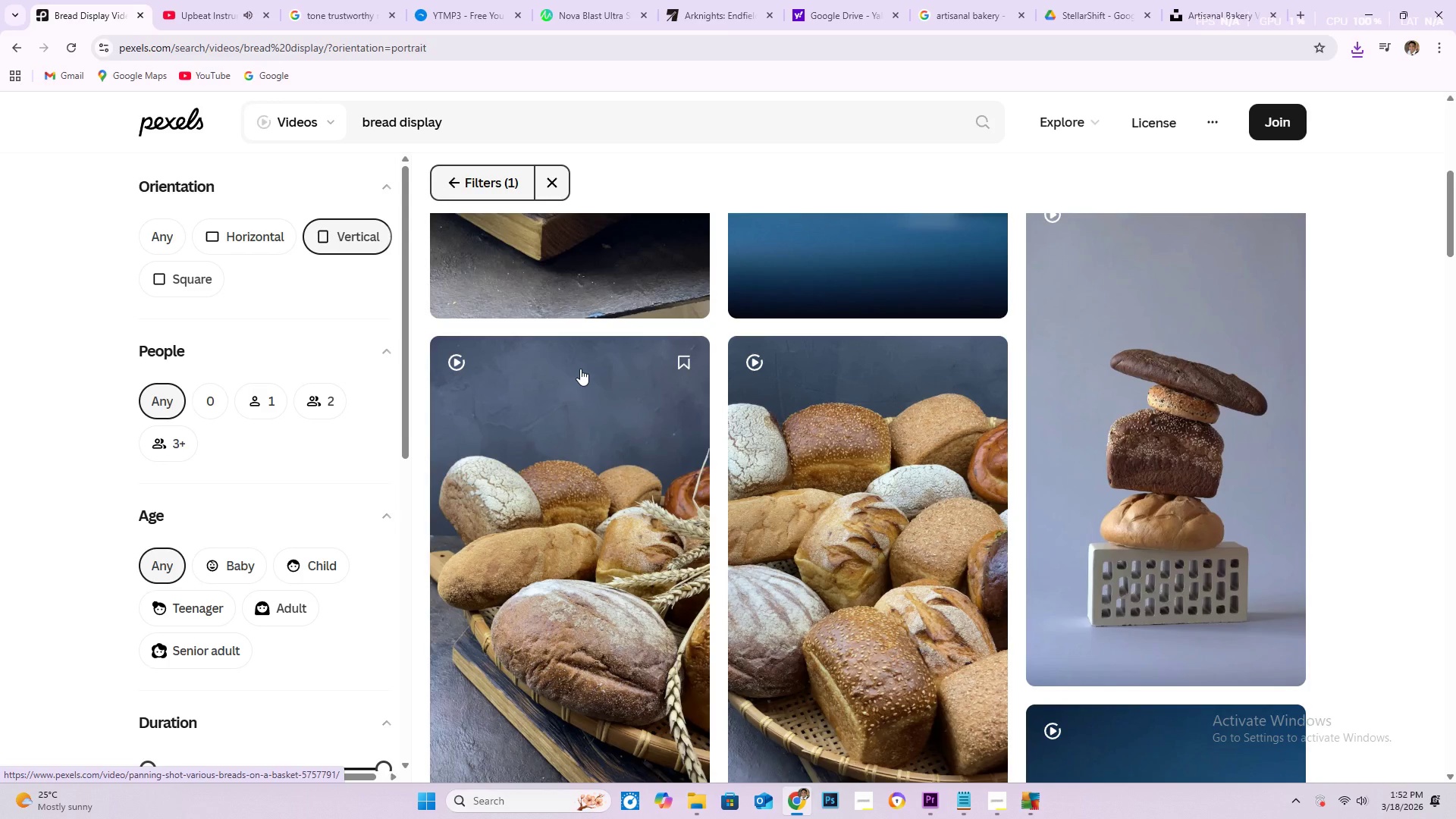 
scroll: coordinate [909, 471], scroll_direction: down, amount: 128.0
 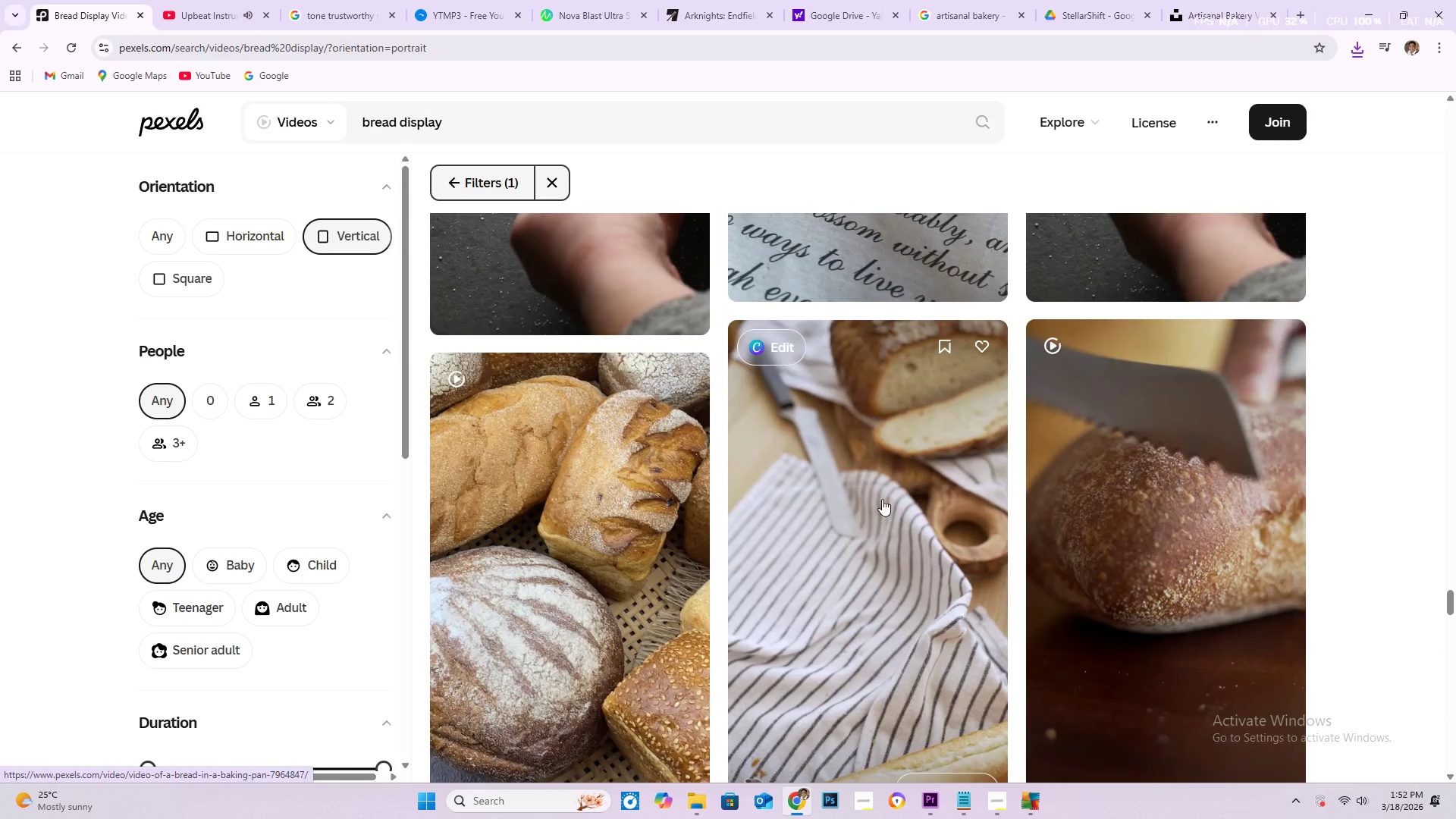 
scroll: coordinate [807, 510], scroll_direction: down, amount: 3.0
 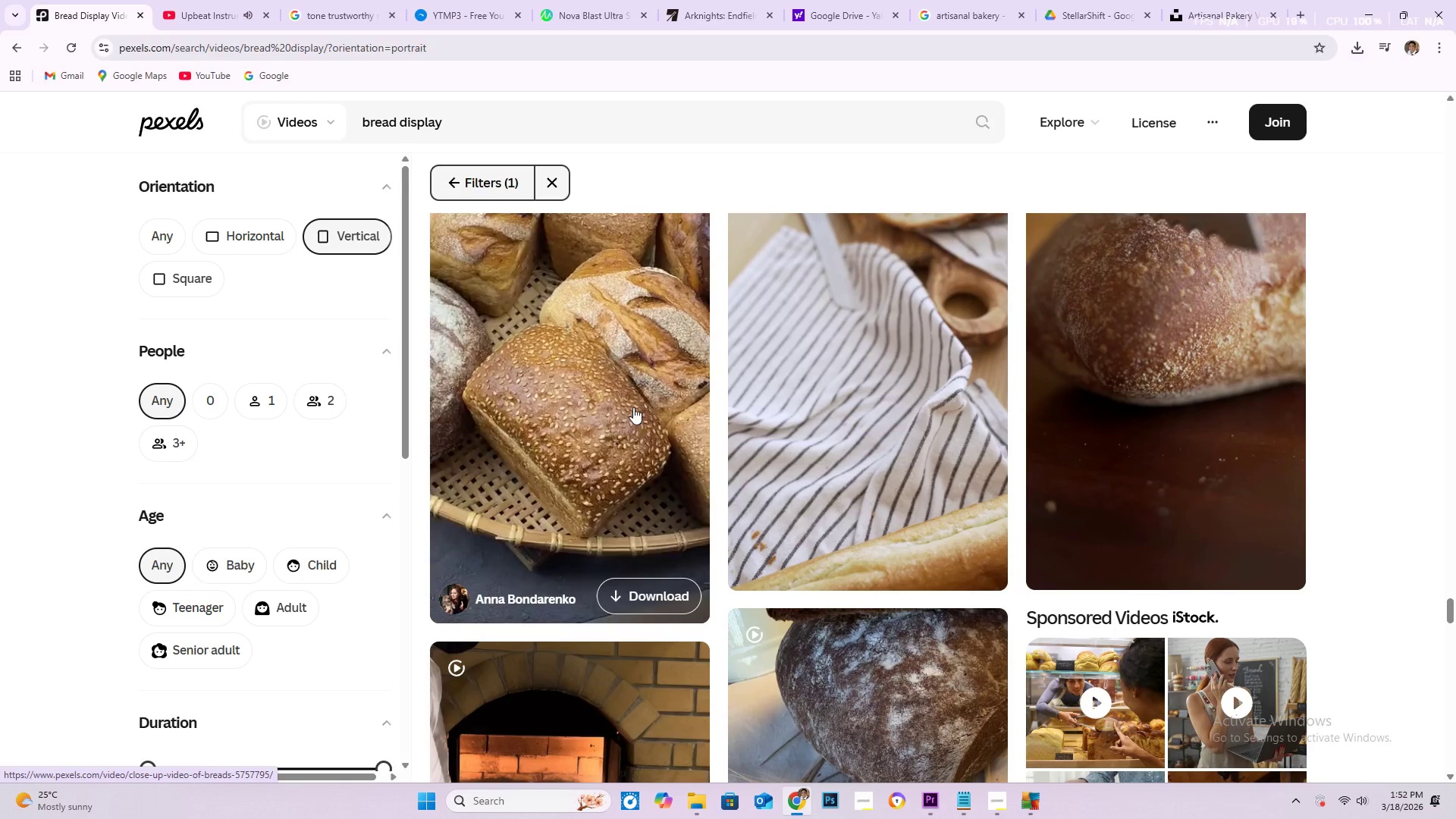 
wait(5.59)
 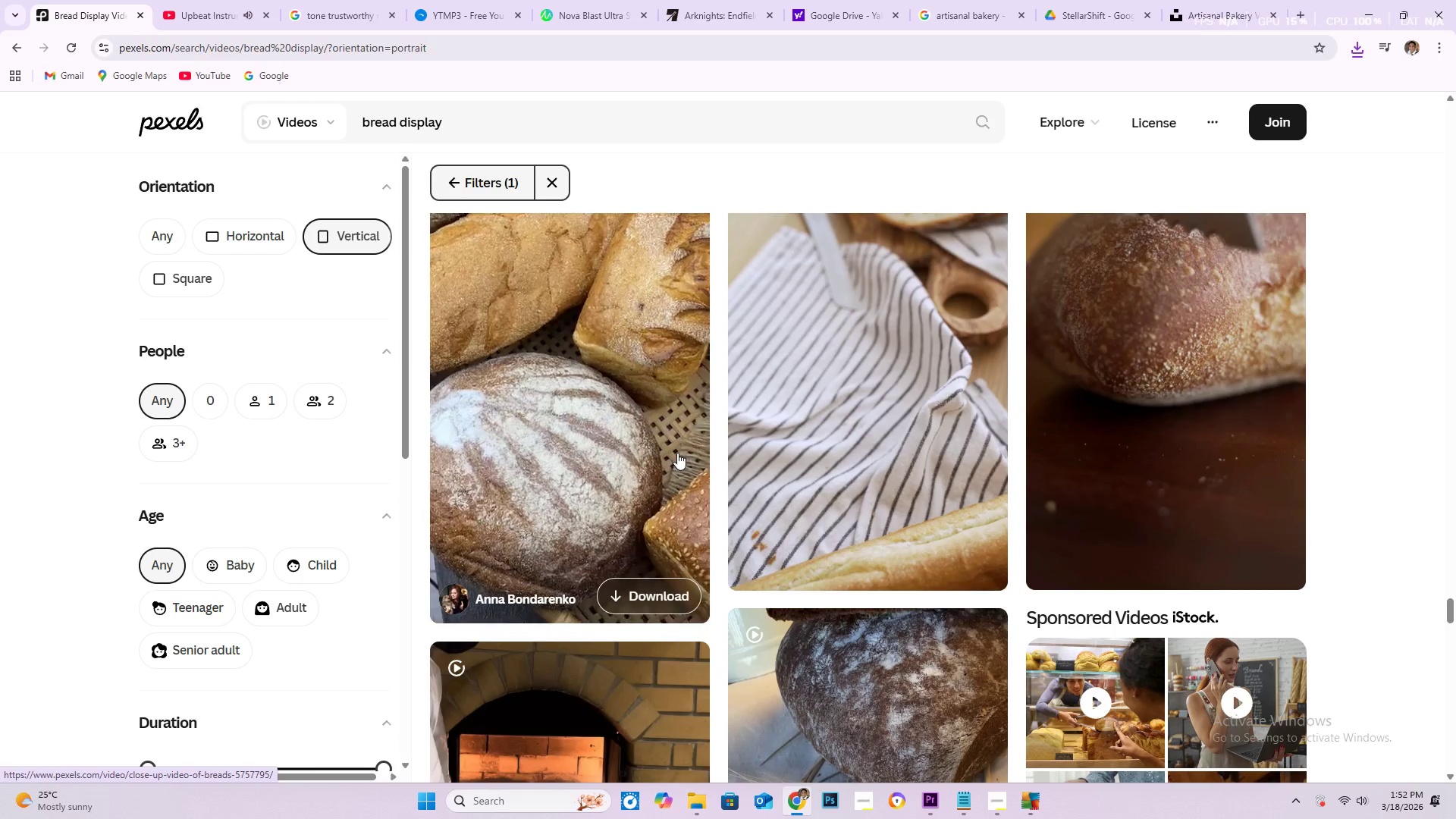 
scroll: coordinate [731, 419], scroll_direction: down, amount: 99.0